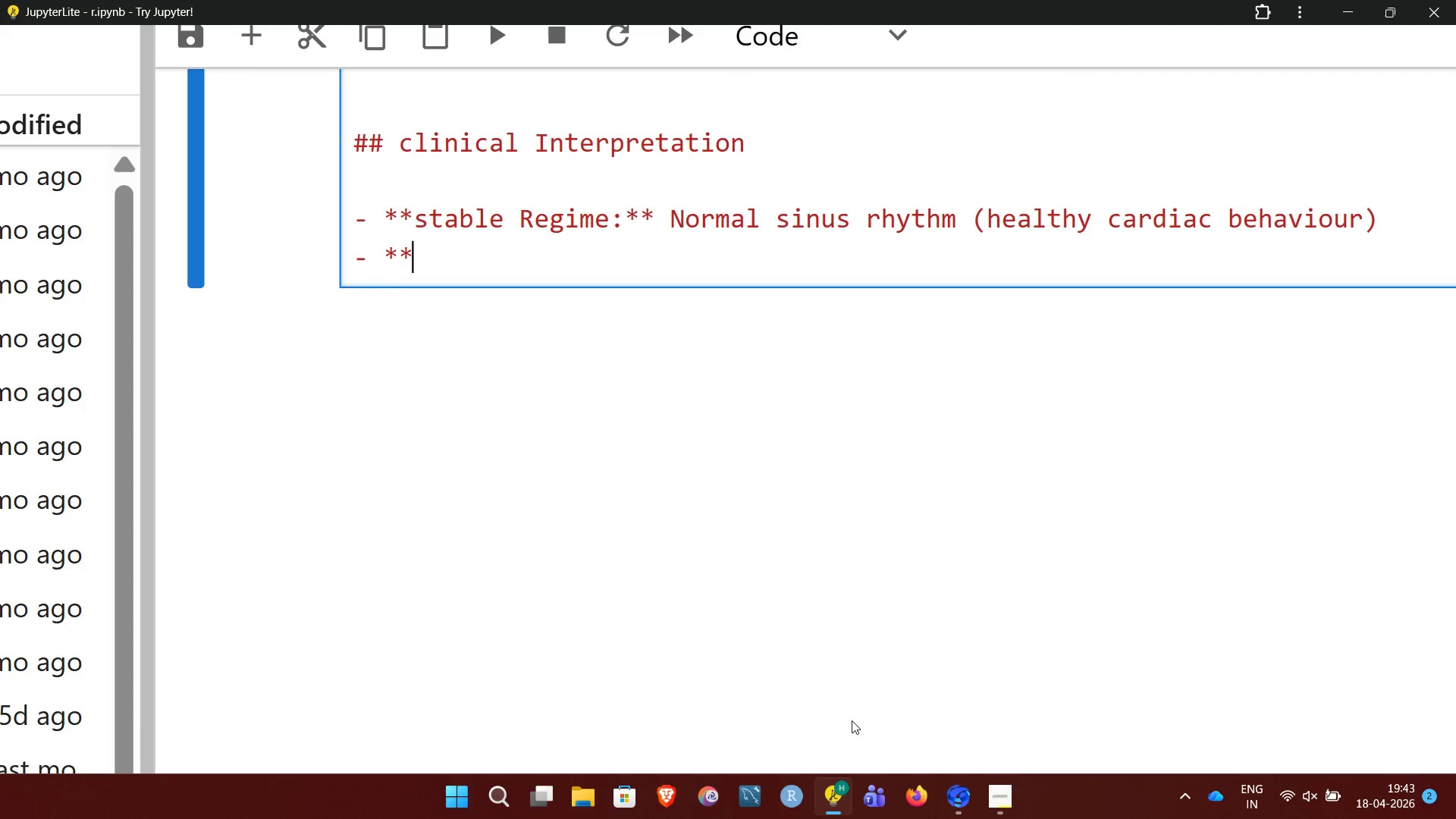 
type(periodic)
 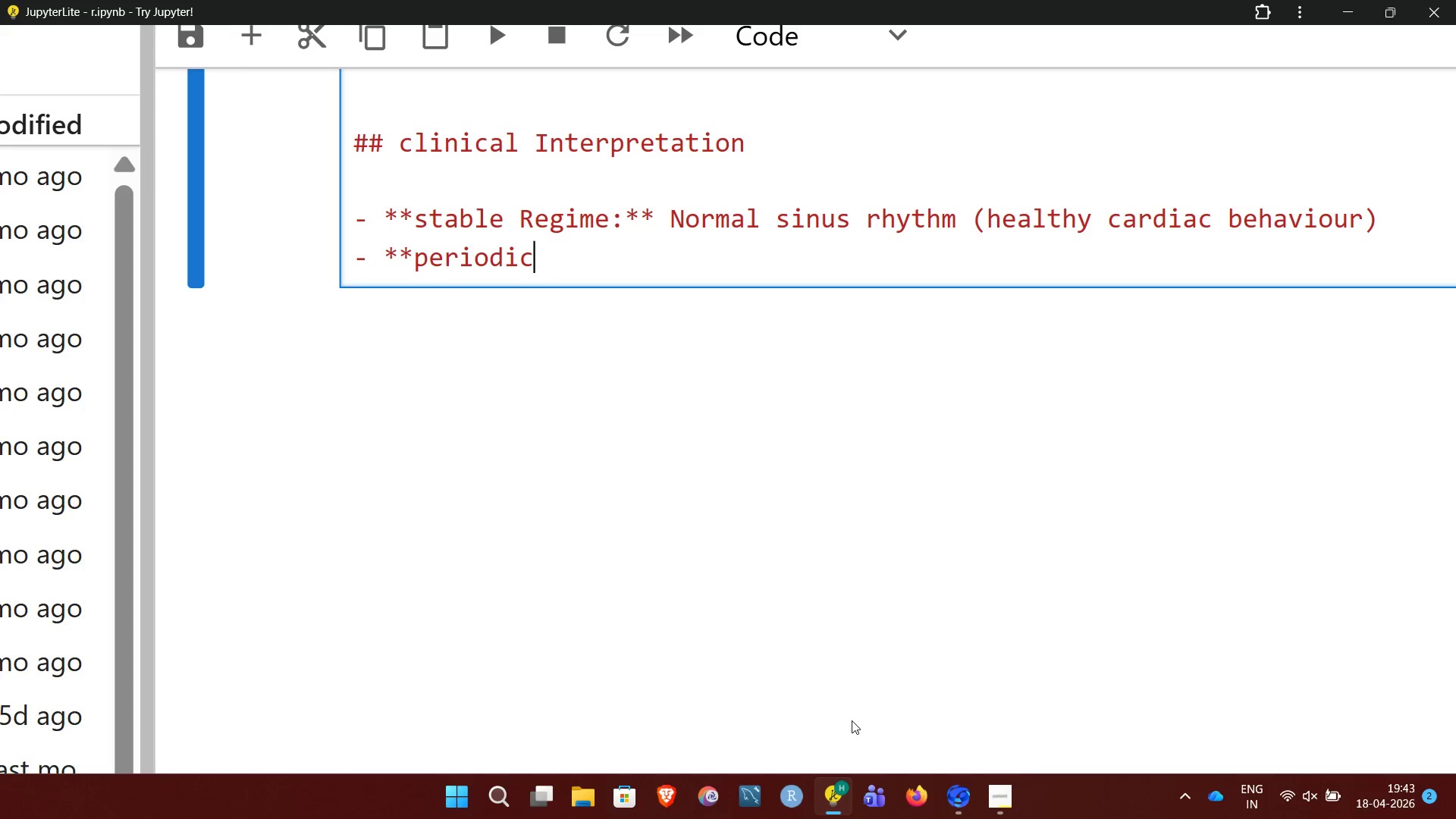 
wait(12.28)
 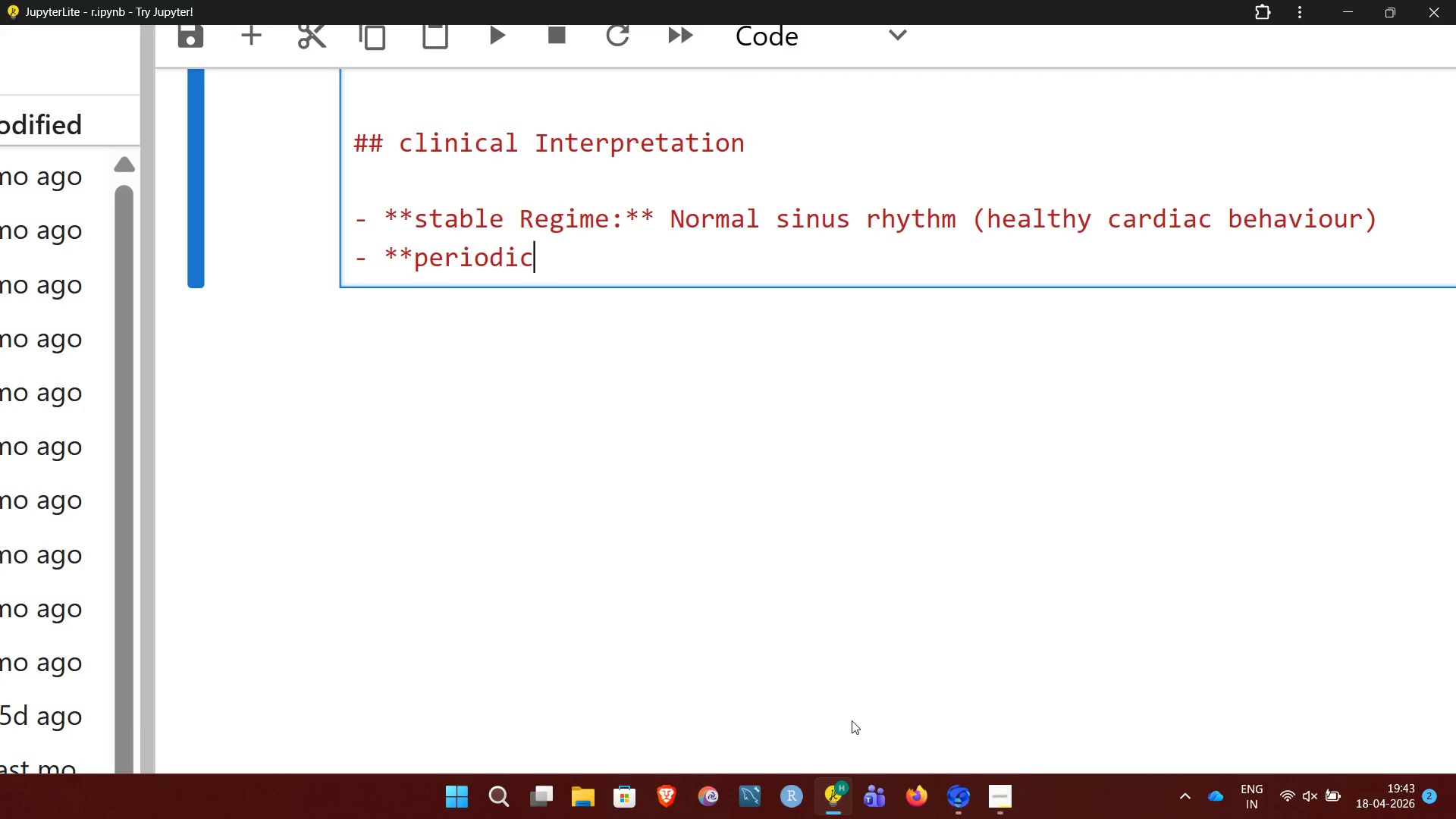 
type( re)
key(Backspace)
key(Backspace)
type(RE)
key(Backspace)
type(egime)
 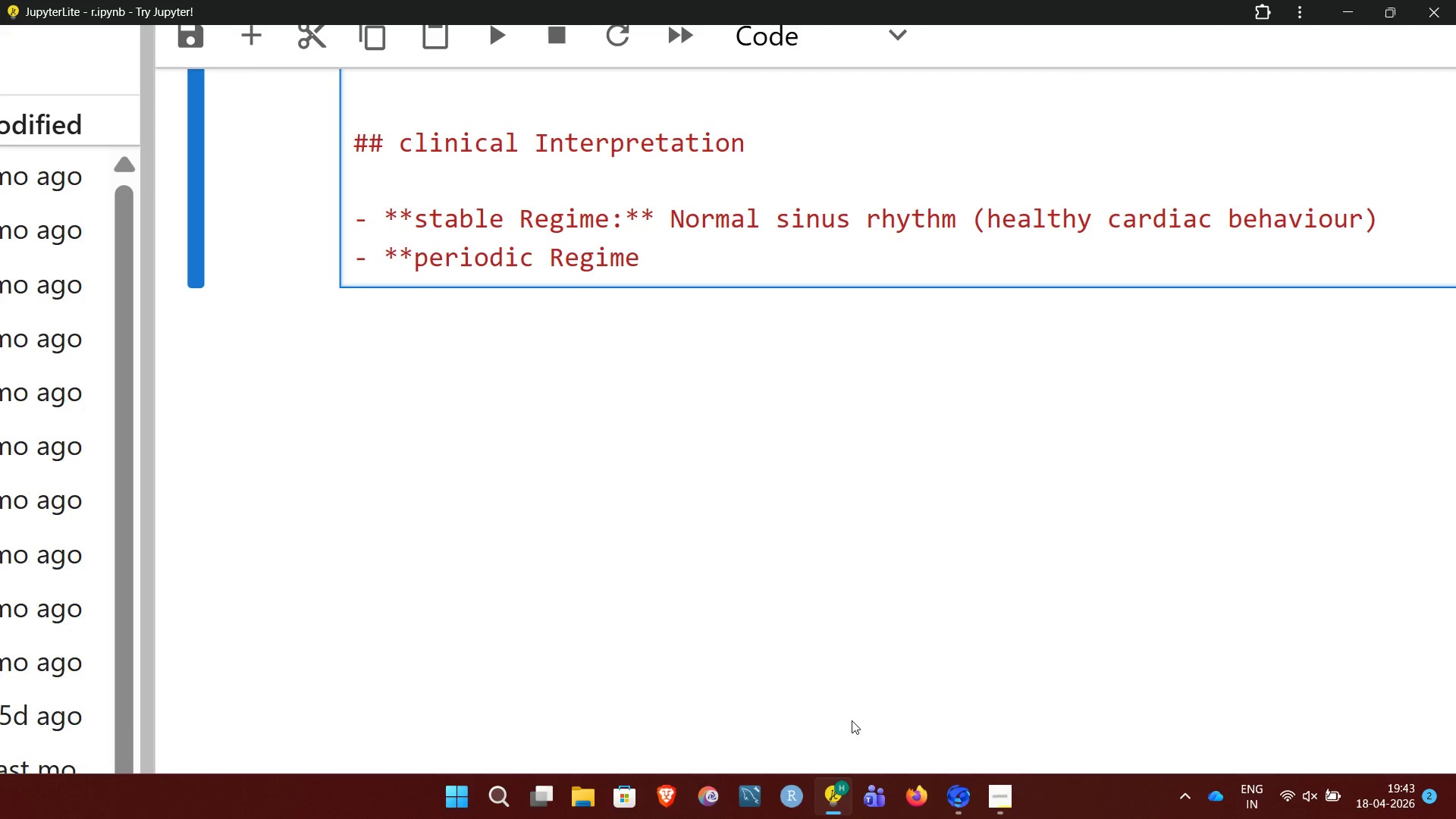 
type(:** st)
 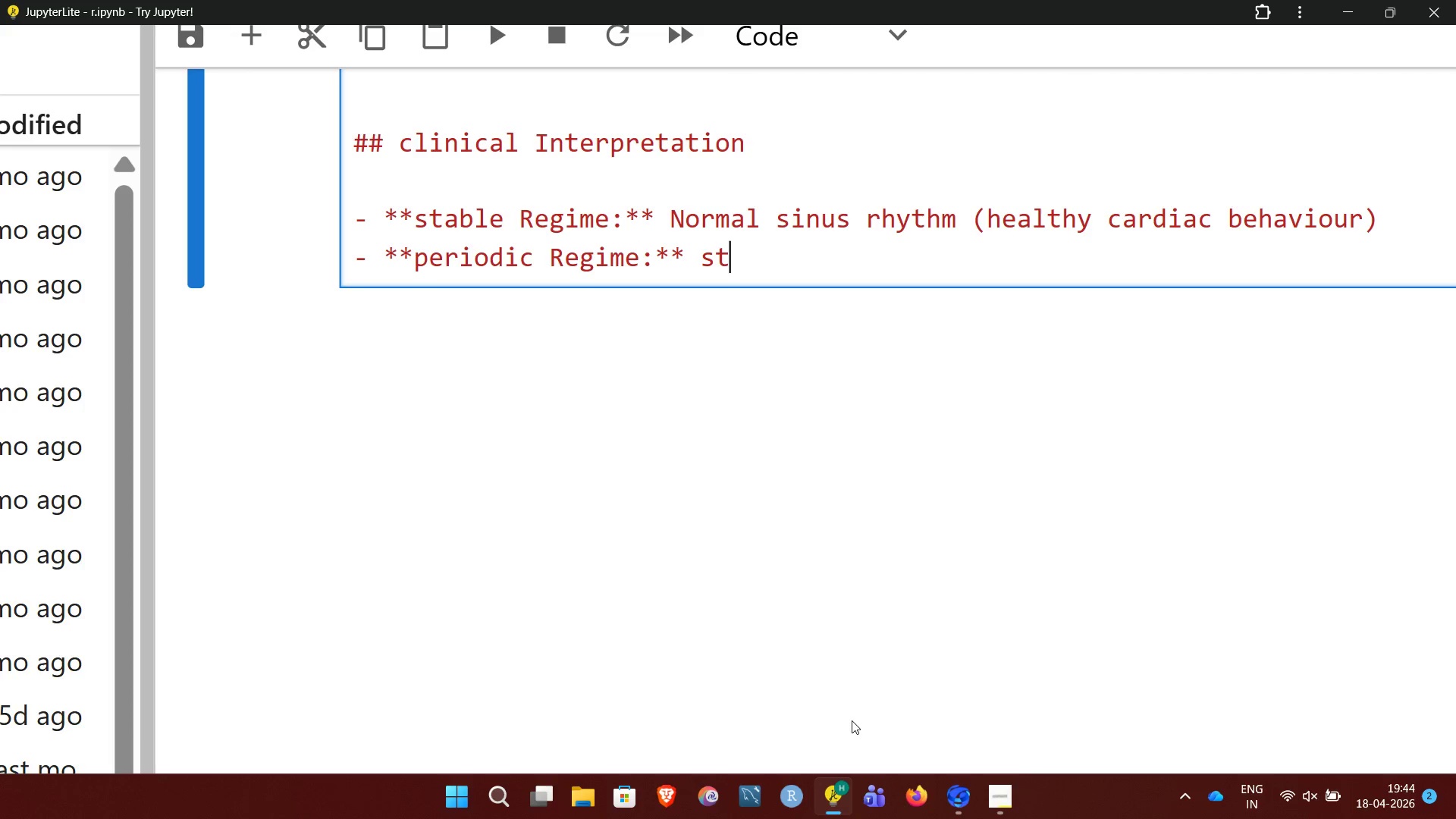 
type(ru)
 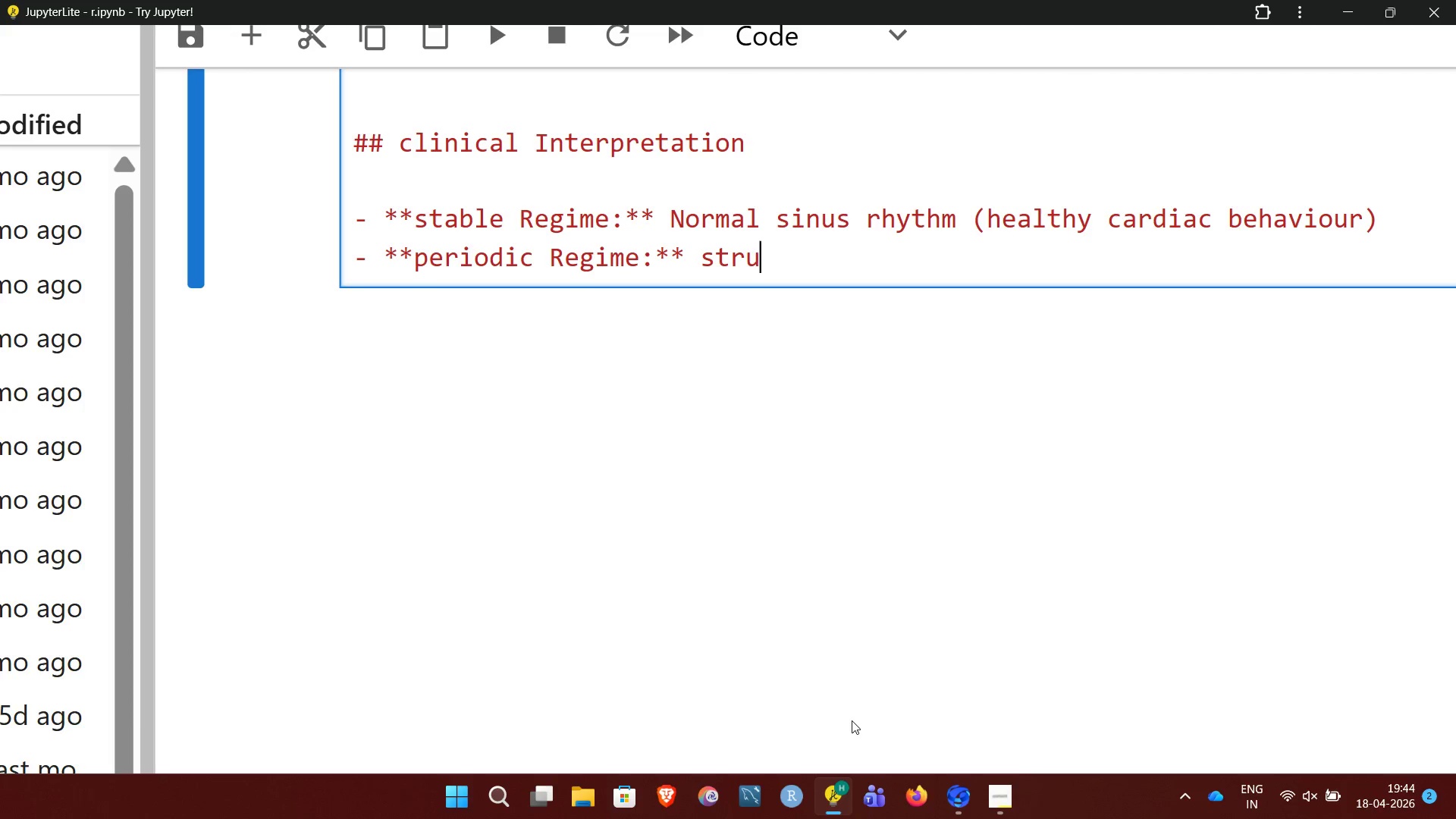 
type(ctured)
 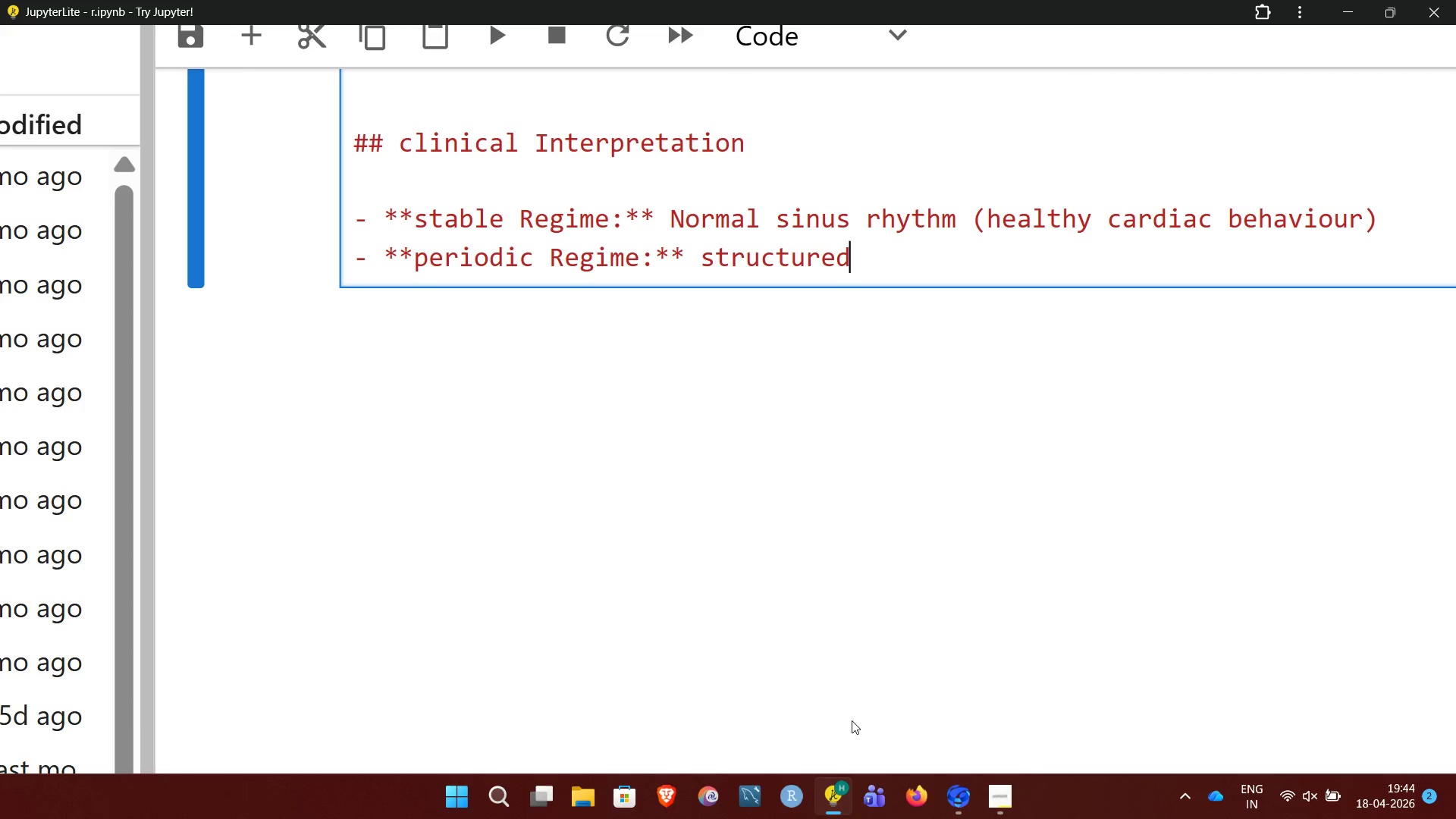 
type( arr)
 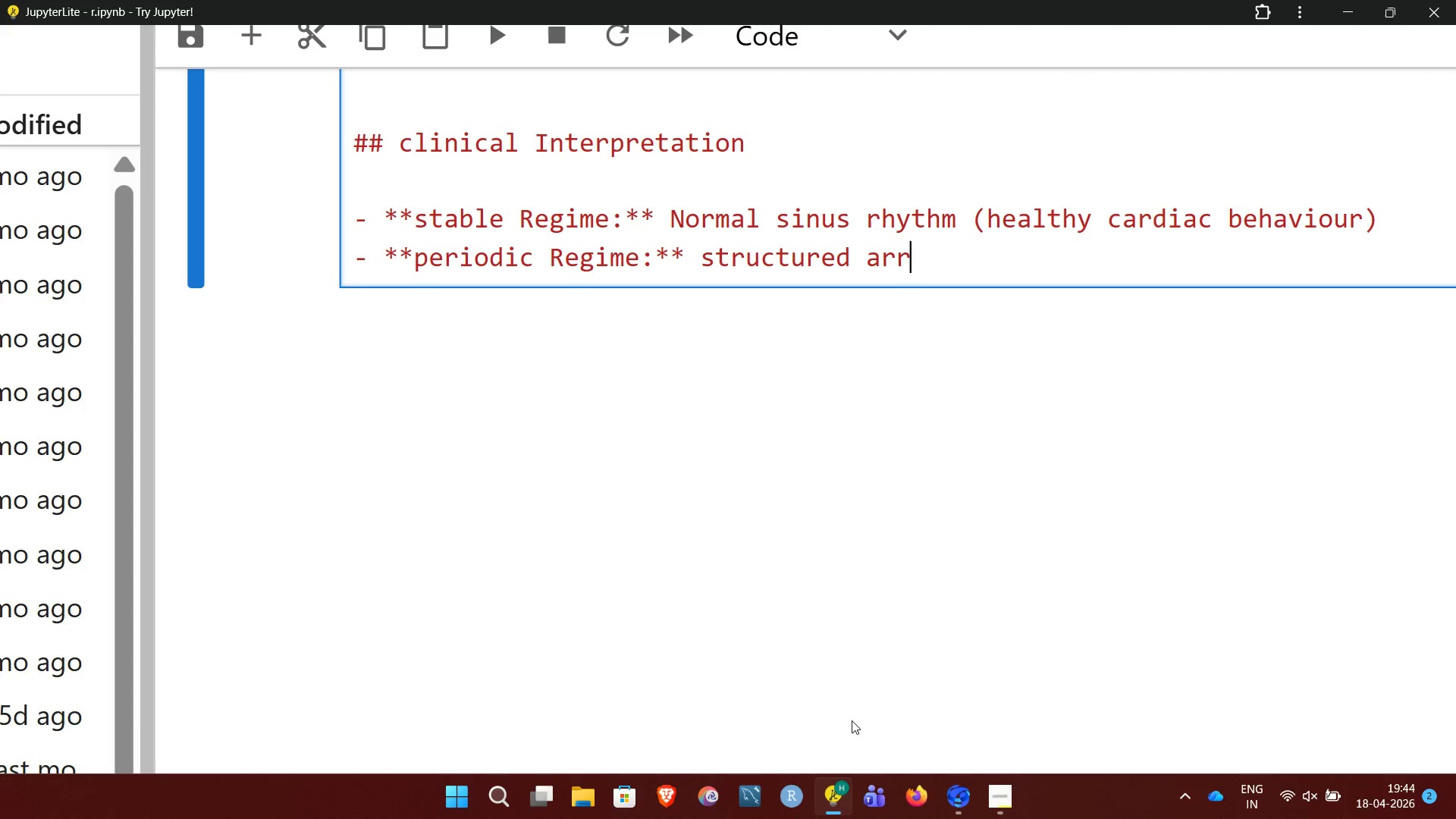 
type(hythmias (e.g, flutter, ta)
 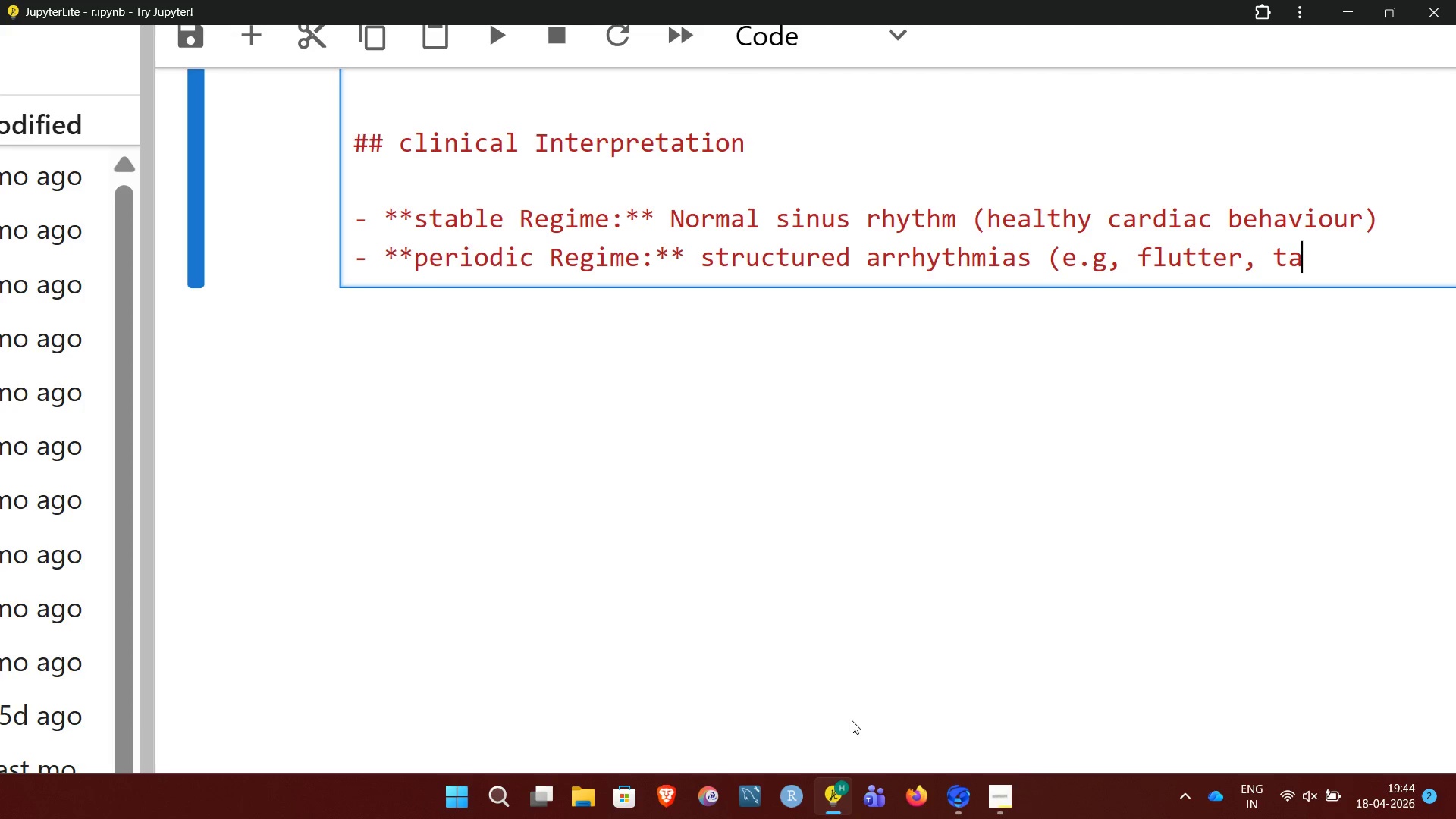 
type(chycardia patterns))
 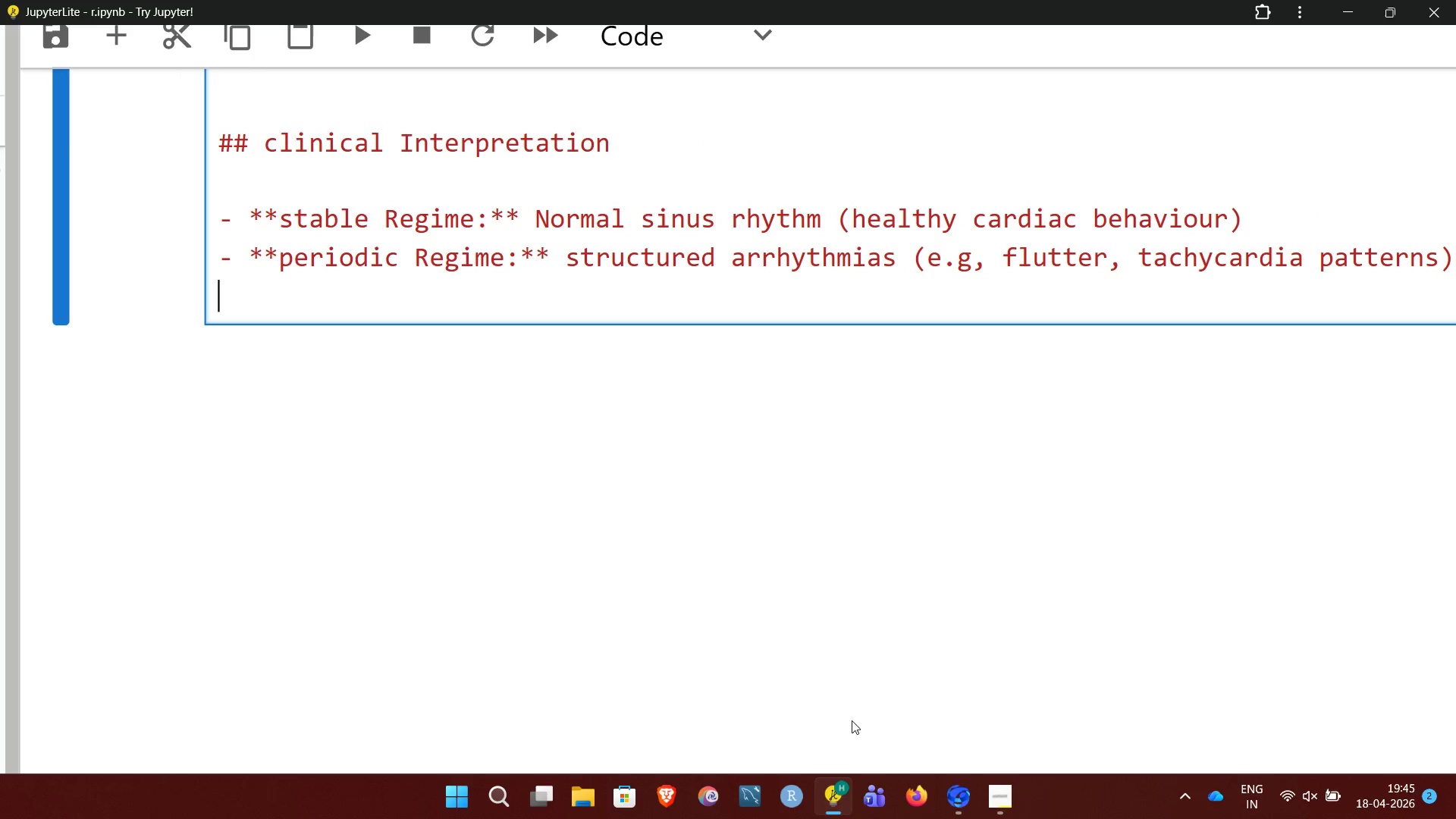 
 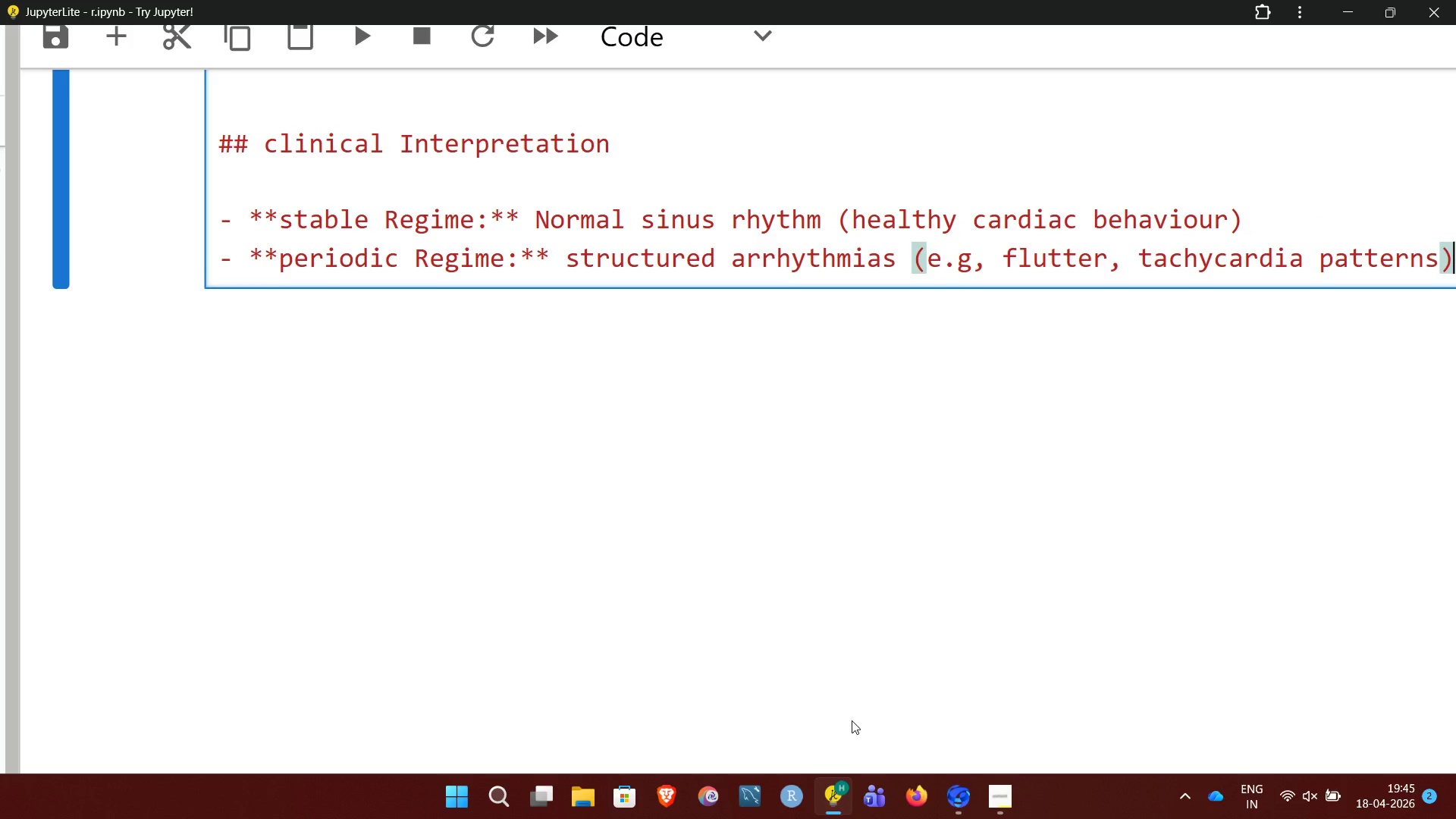 
key(Enter)
 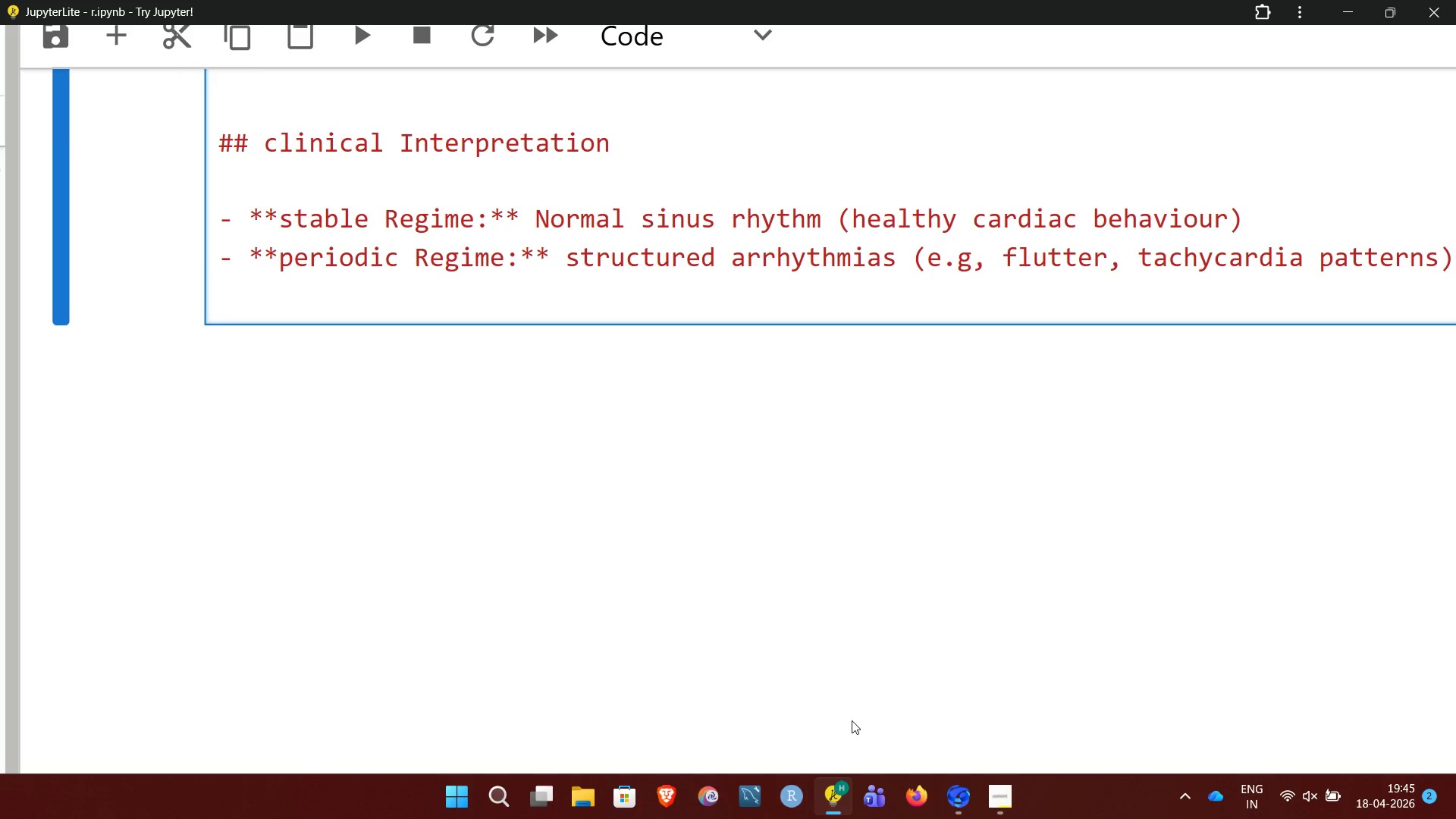 
wait(5.83)
 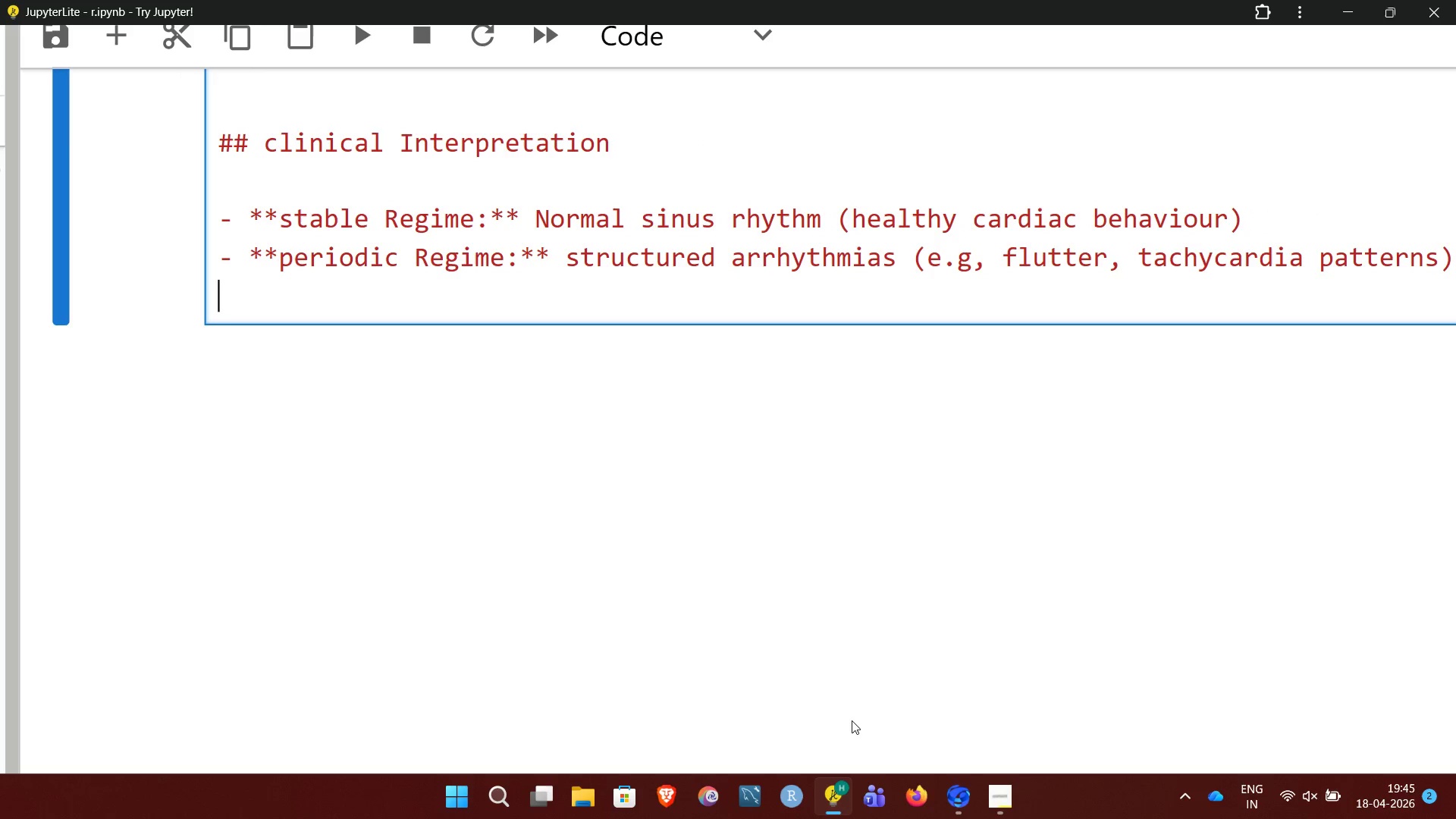 
key(Minus)
 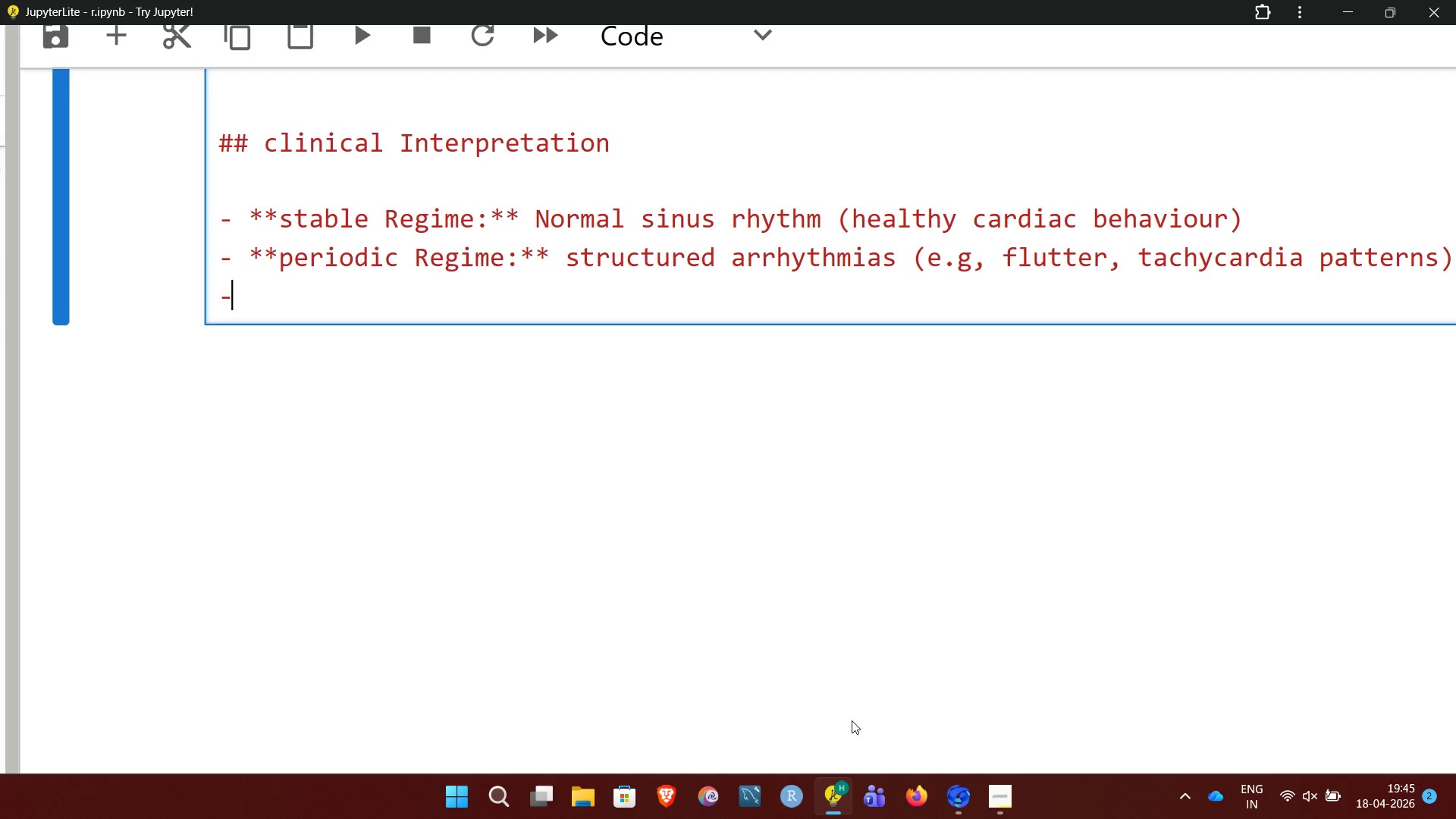 
wait(9.88)
 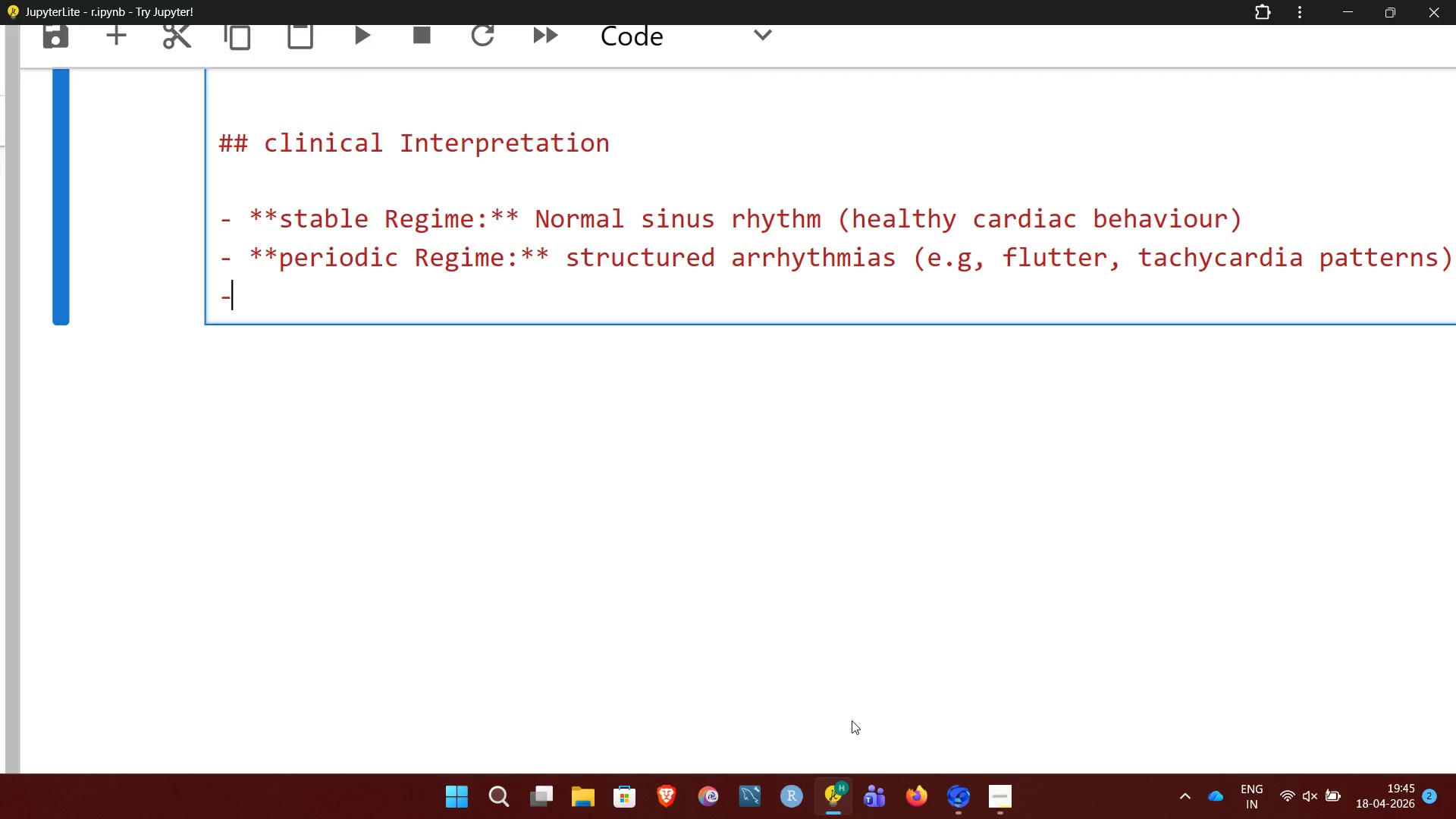 
type( **)
 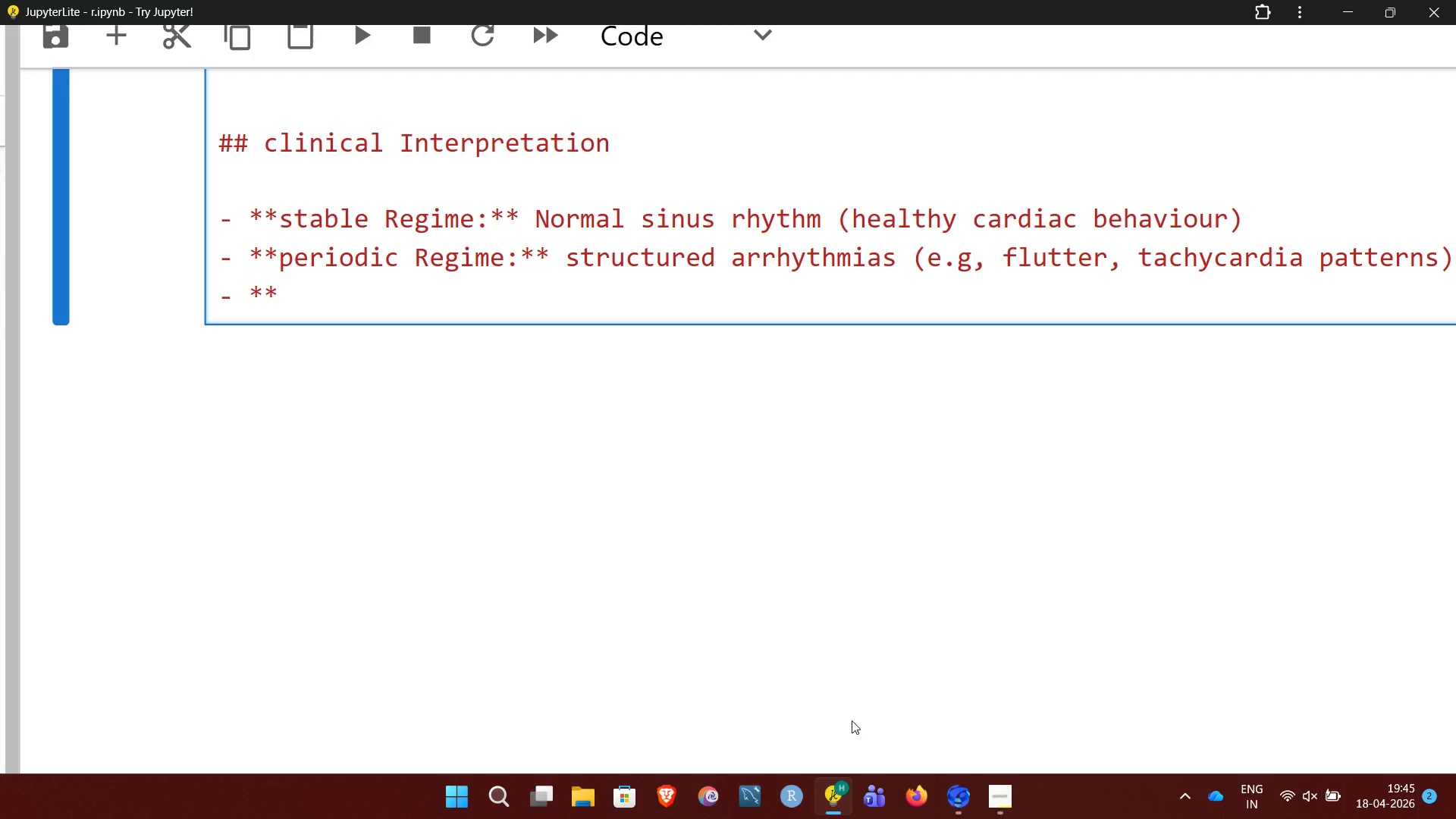 
type(chaotic regime)
 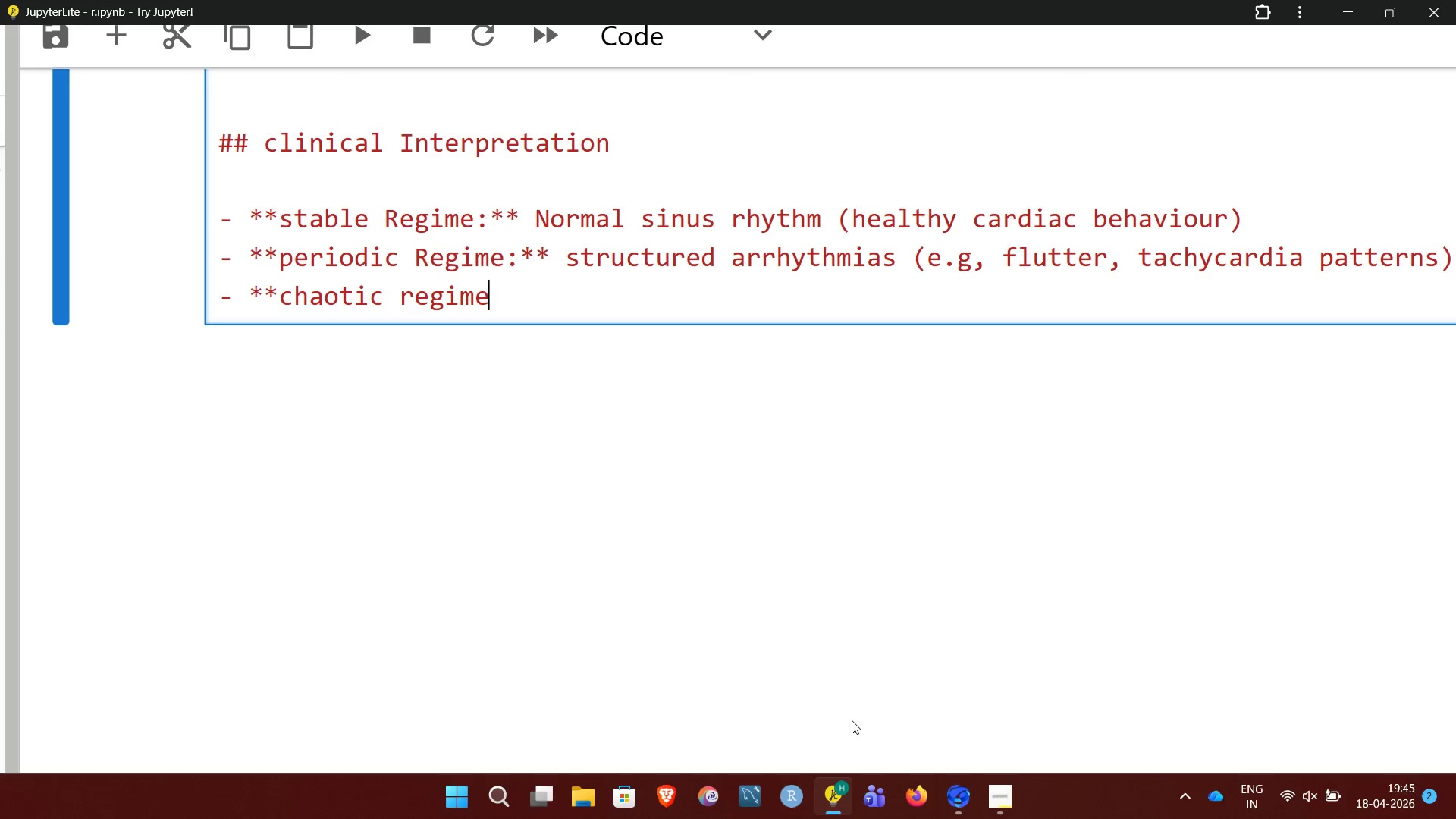 
type(:**)
 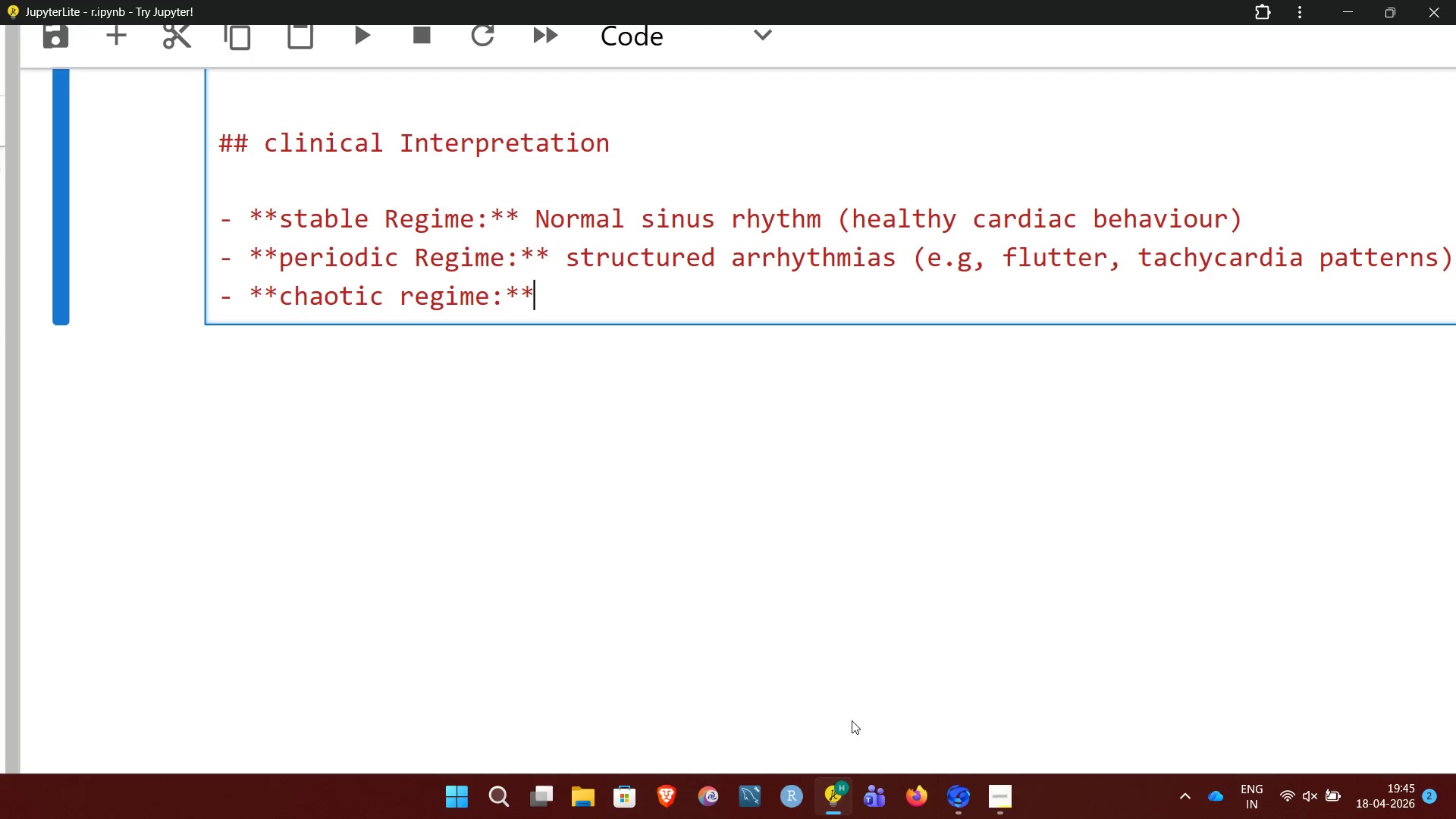 
wait(6.38)
 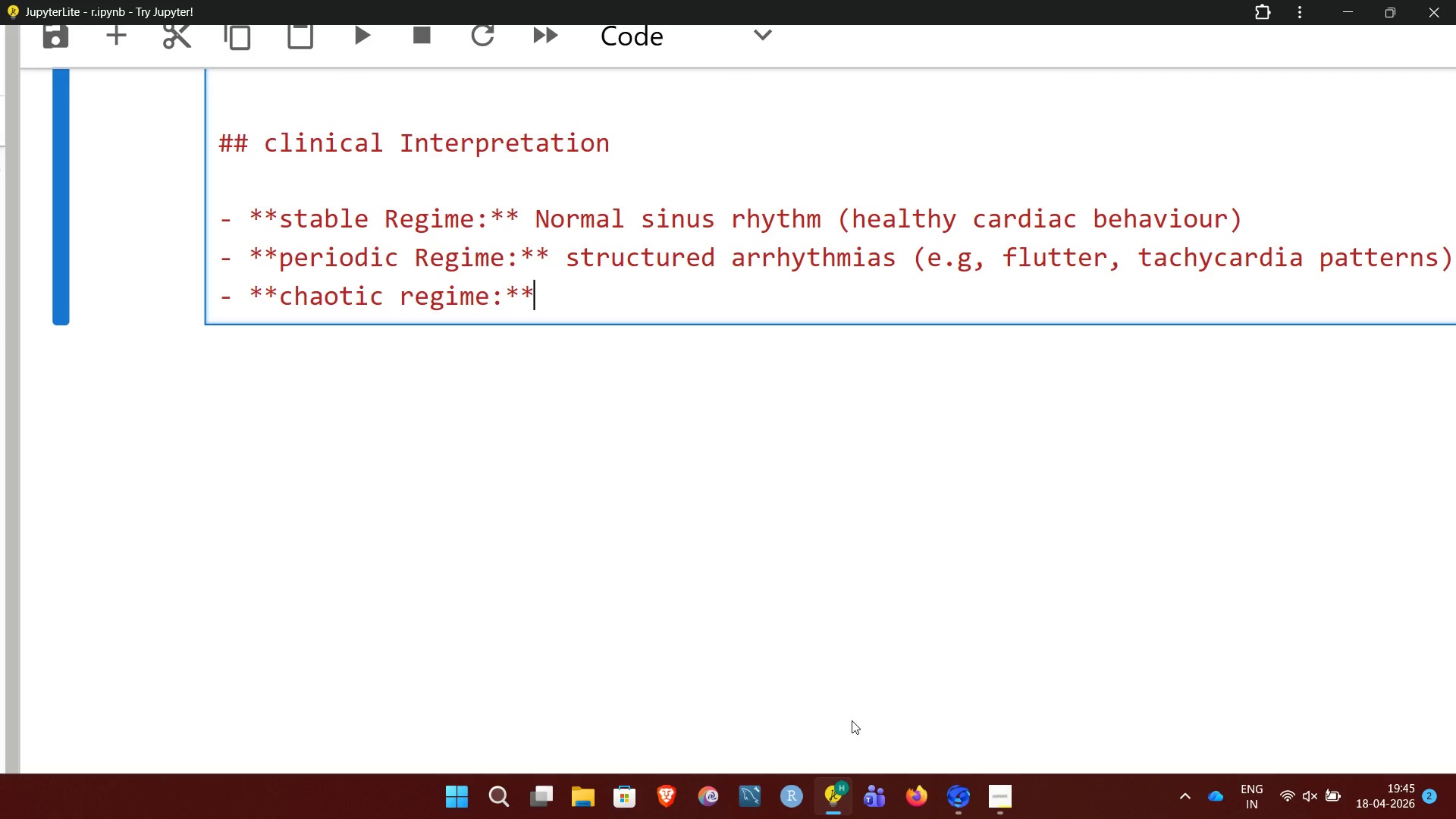 
type( Fibrillation-like)
 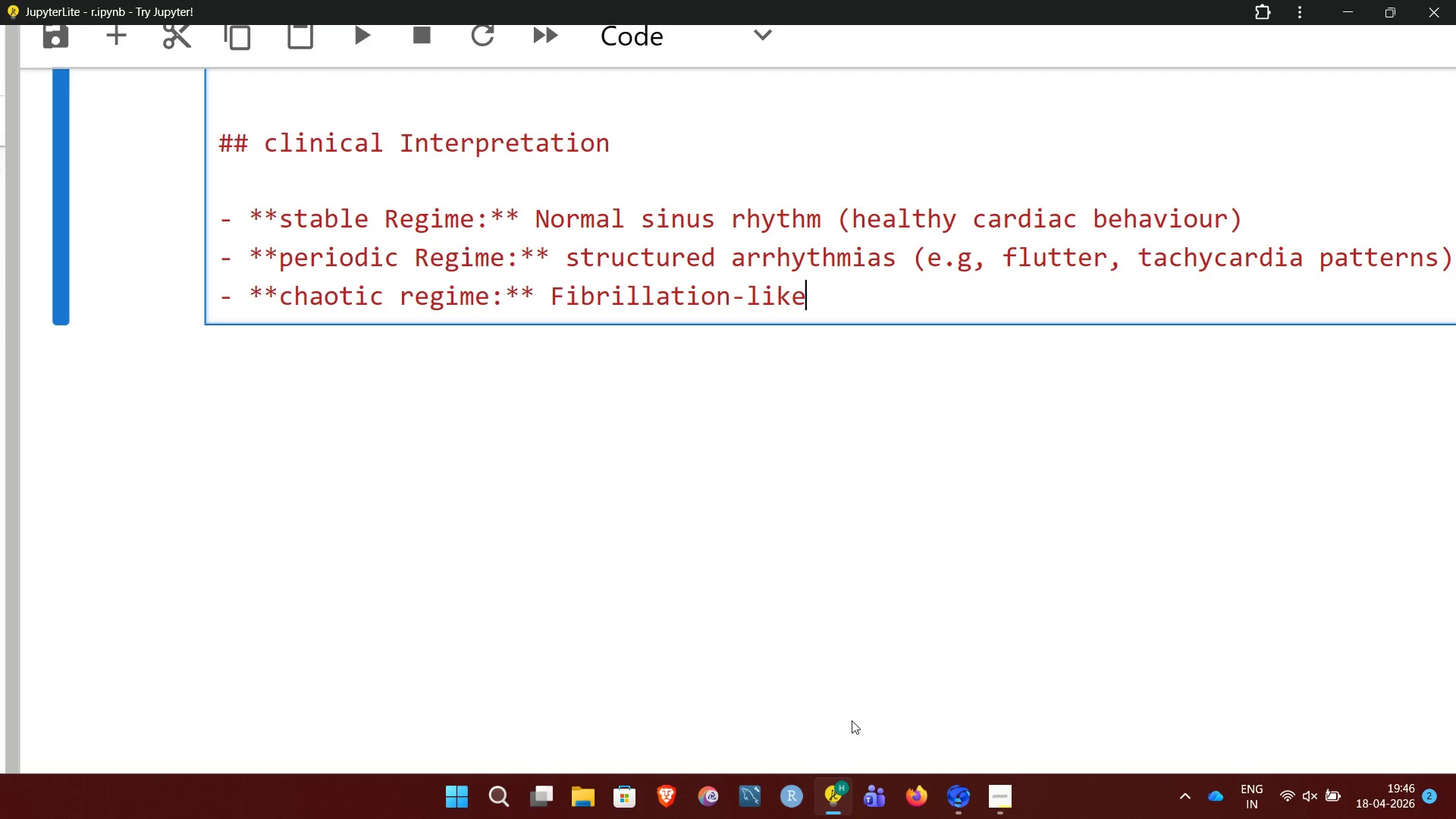 
type( irregular rhythm)
 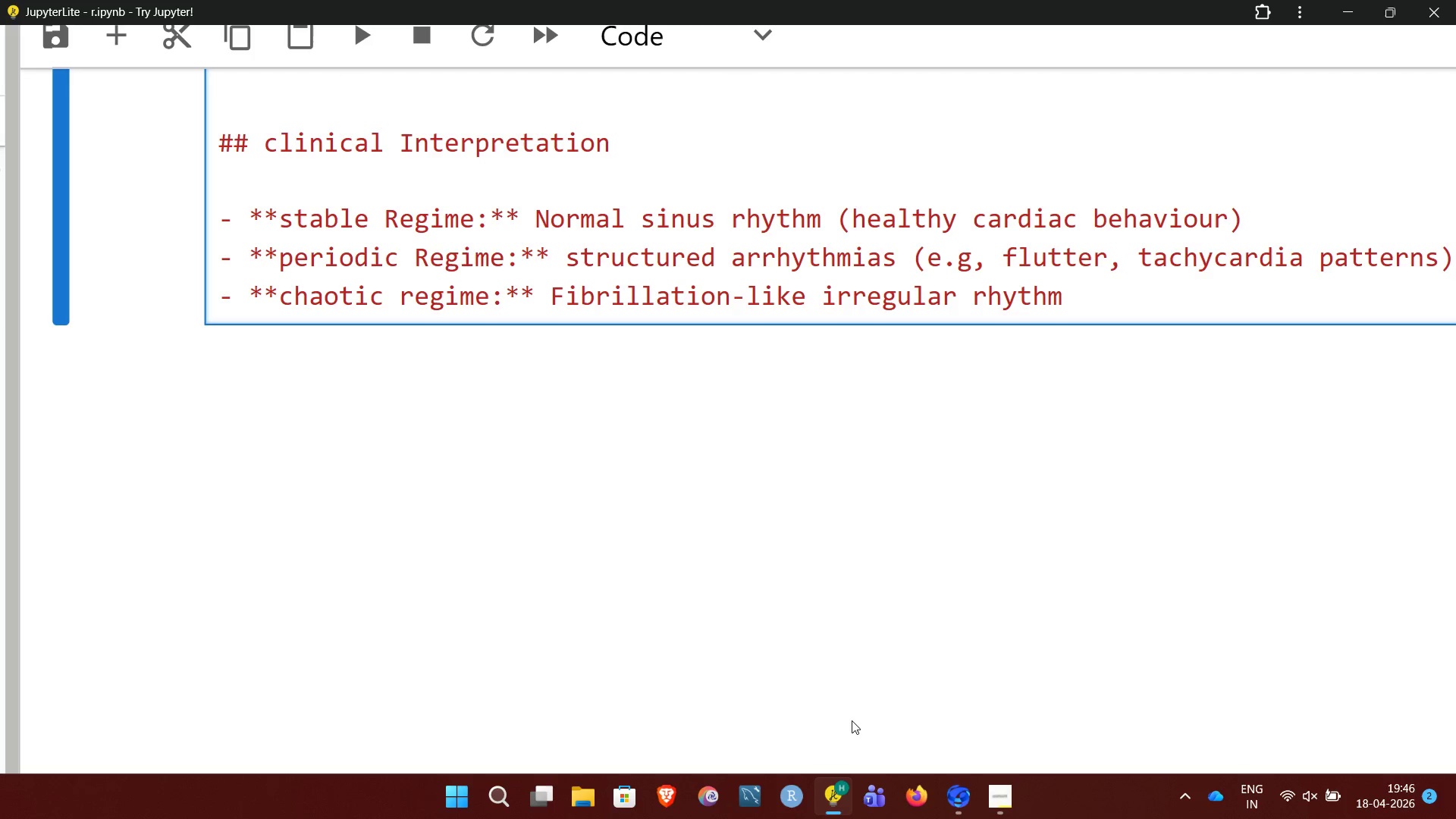 
key(Enter)
 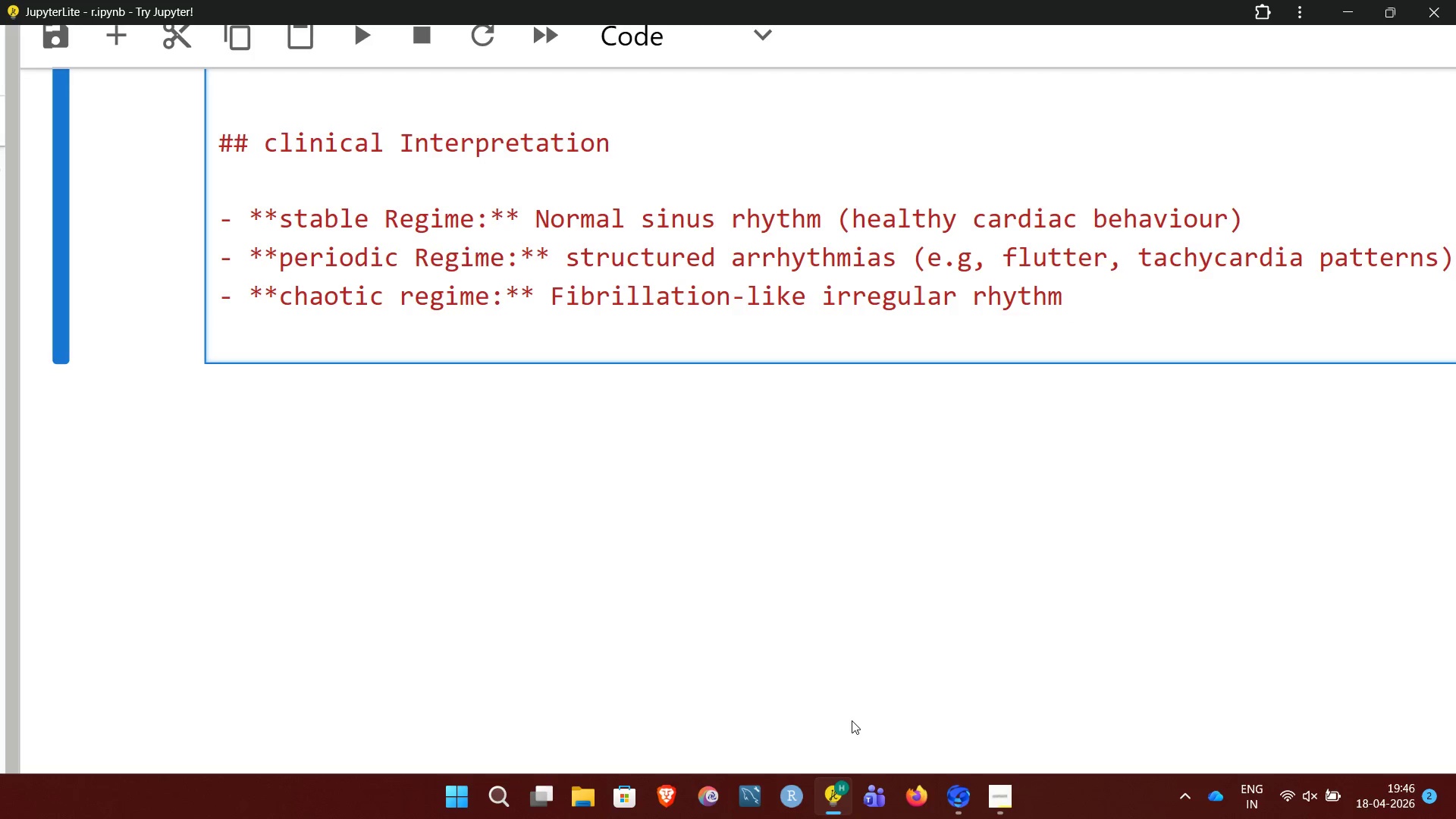 
key(Enter)
 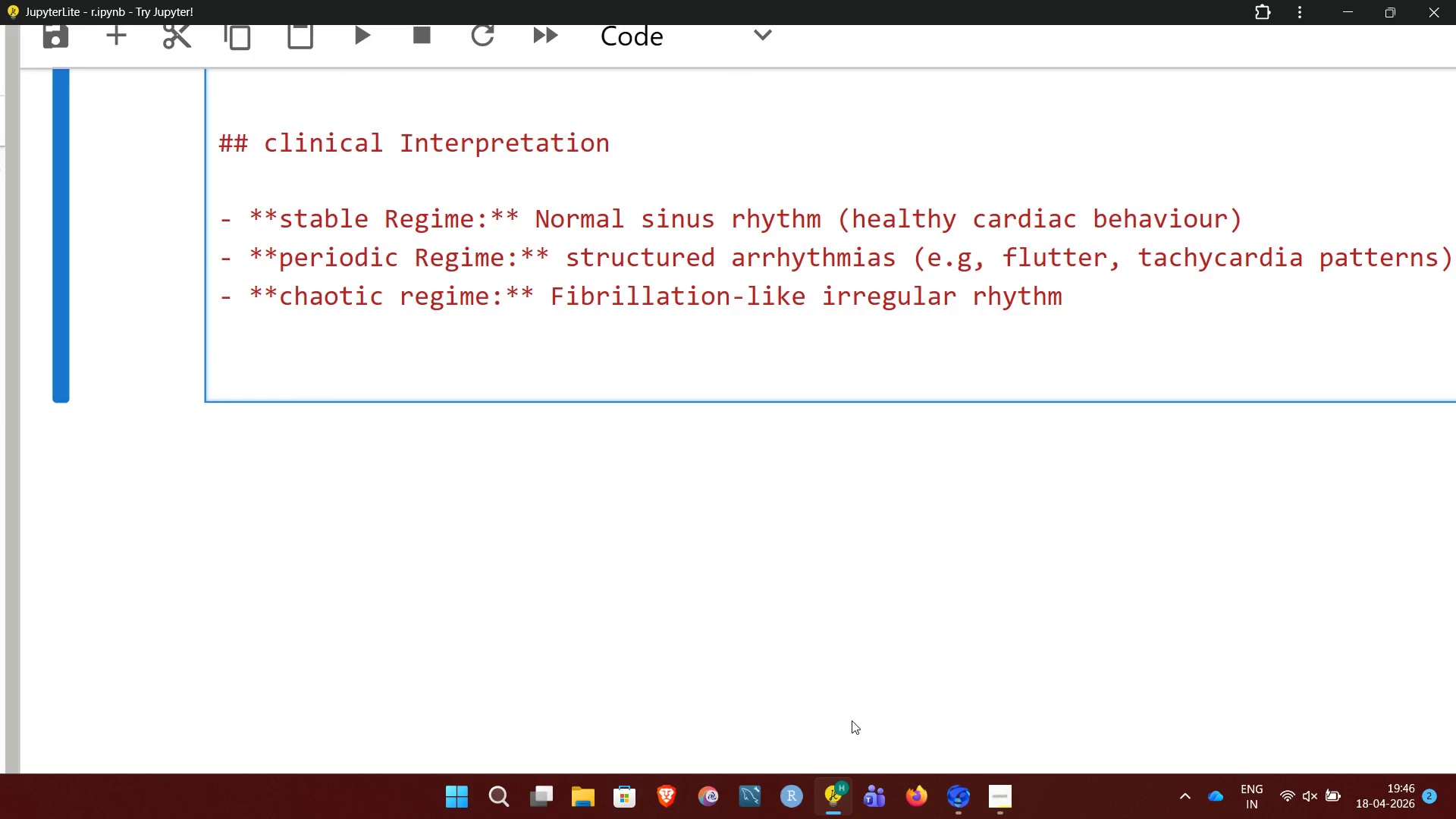 
type(s)
key(Backspace)
type(Small physiological)
 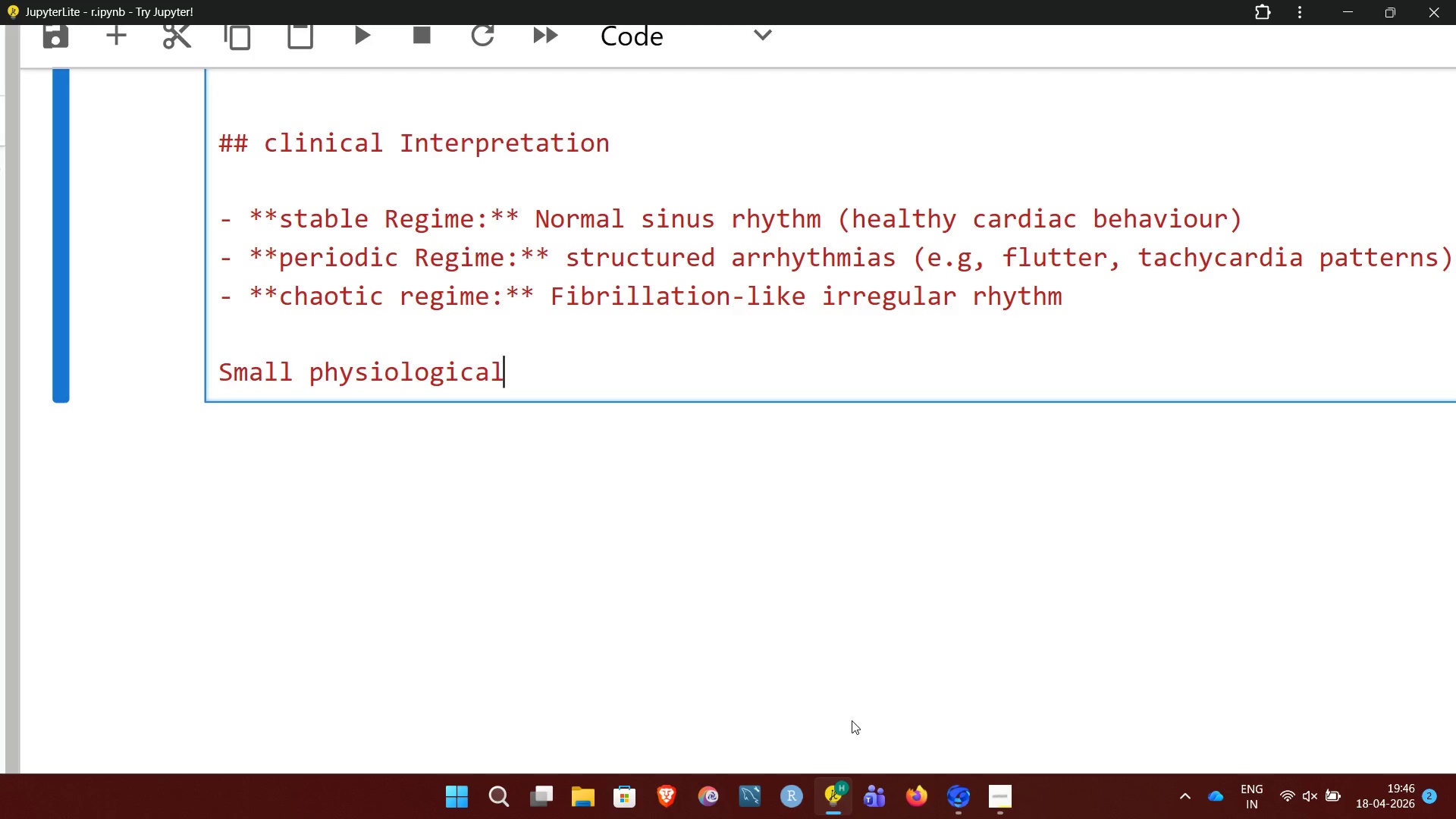 
wait(6.89)
 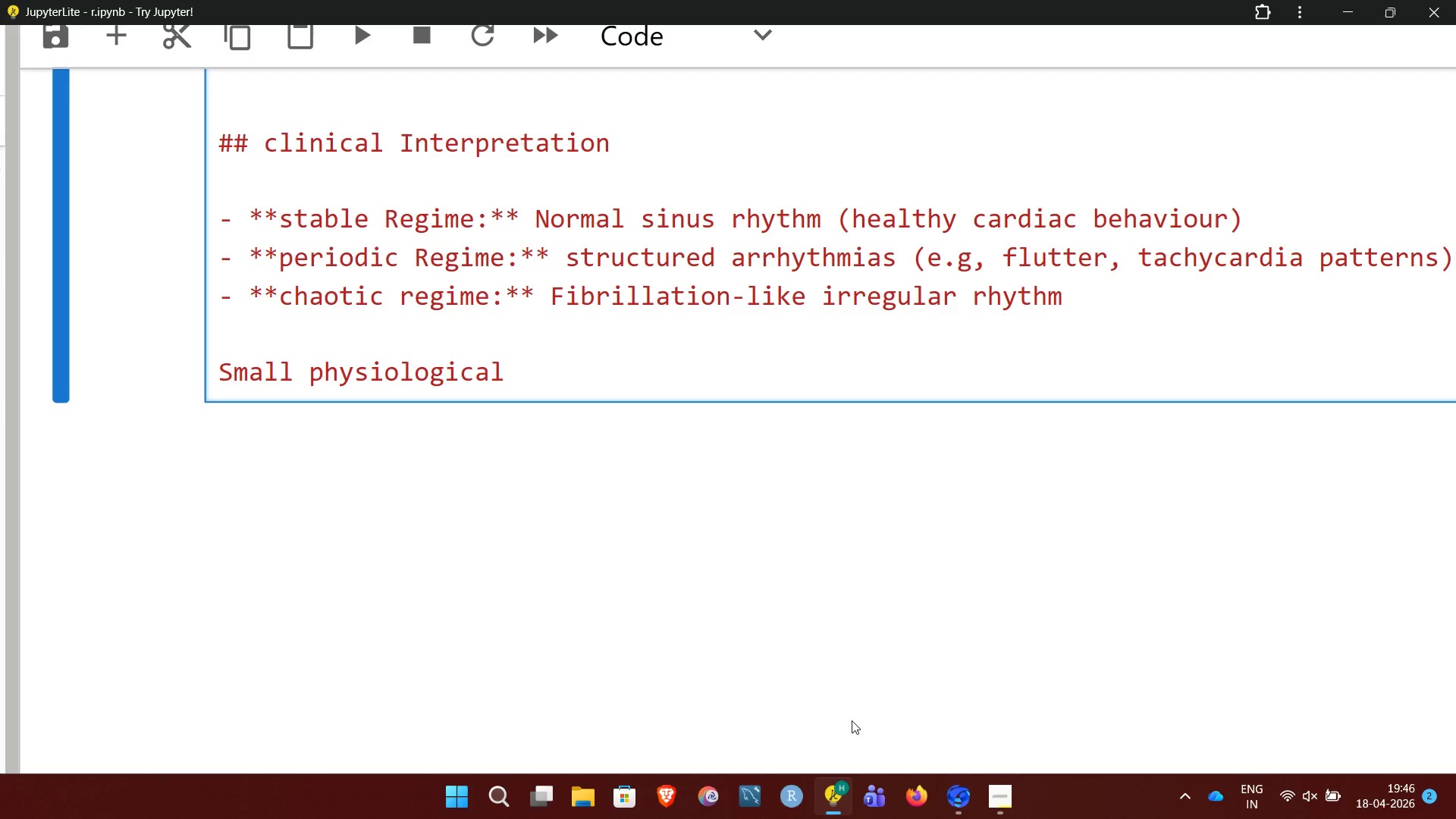 
type( changes (in $r$) can produce drastic transitiond)
key(Backspace)
type(s)
 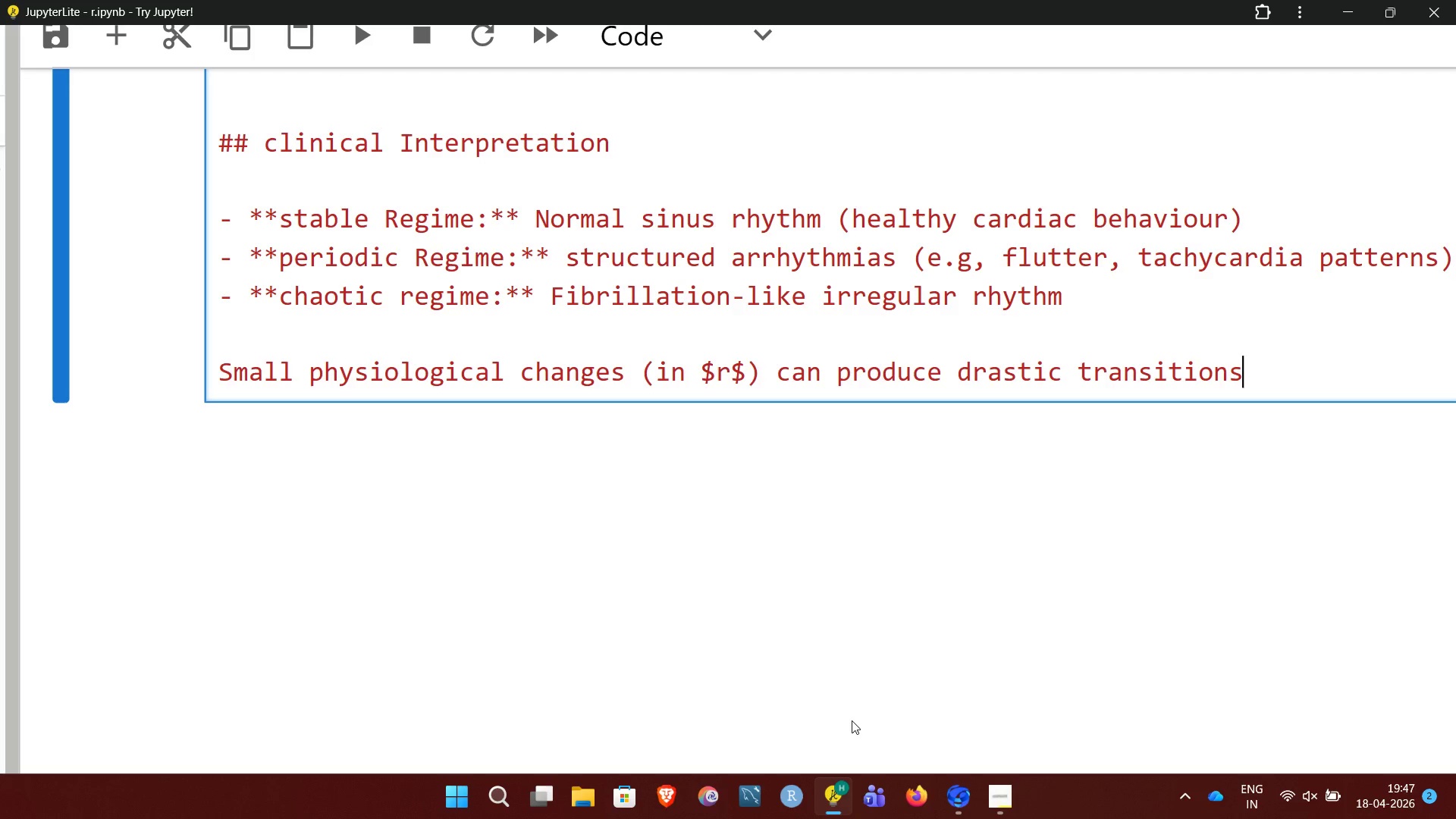 
wait(6.27)
 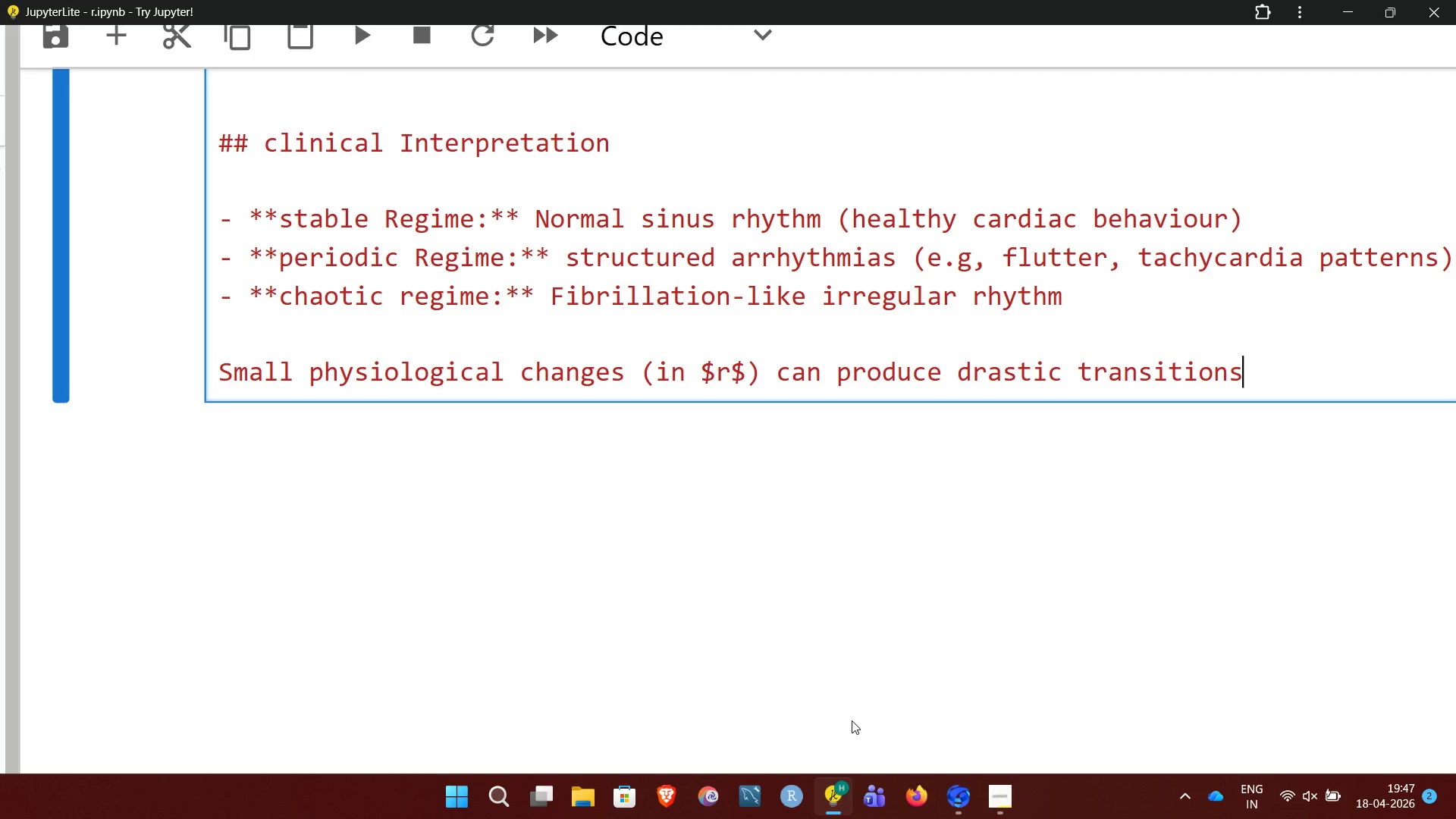 
type( in cardiac dynamics.)
 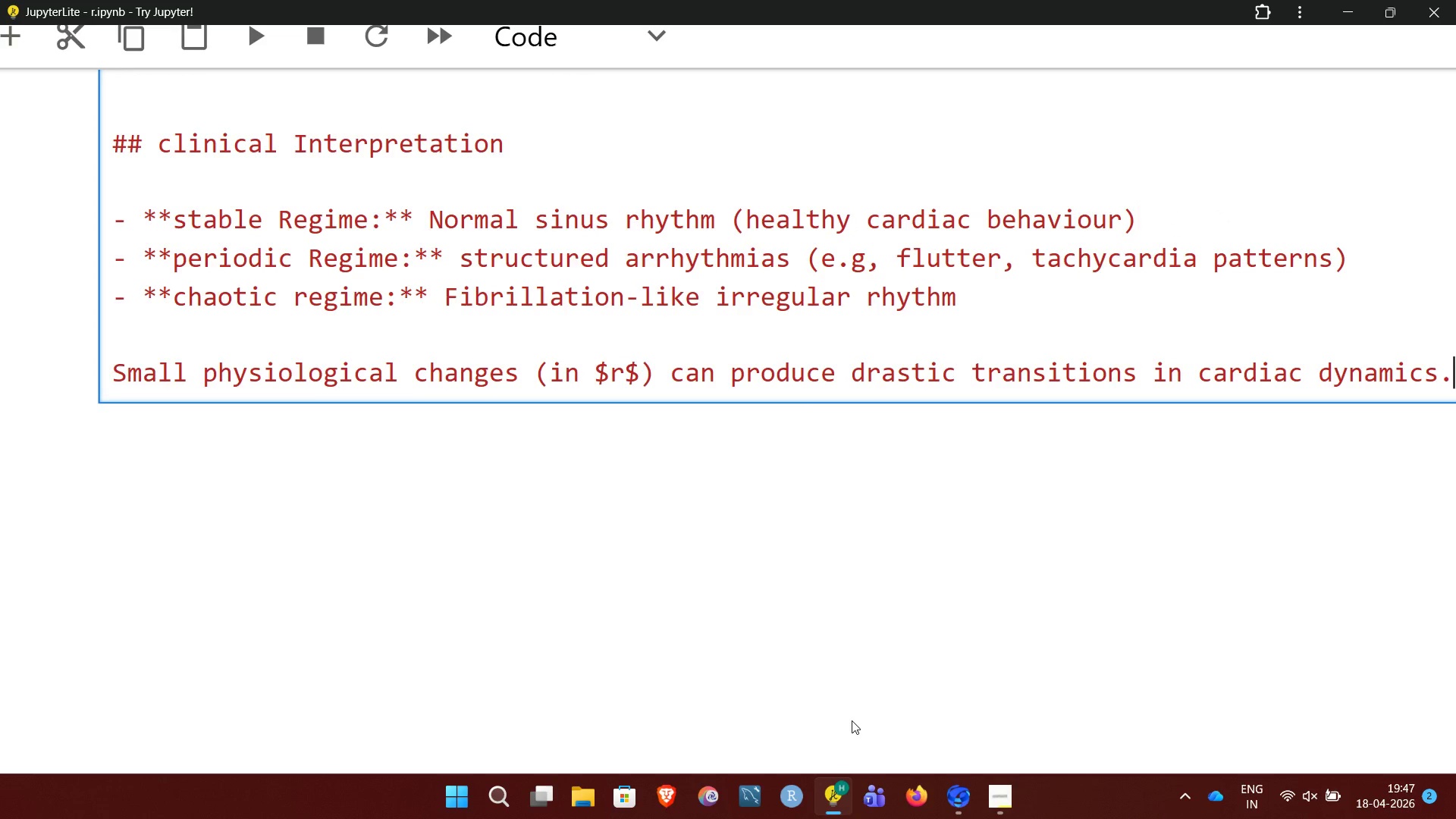 
key(Enter)
 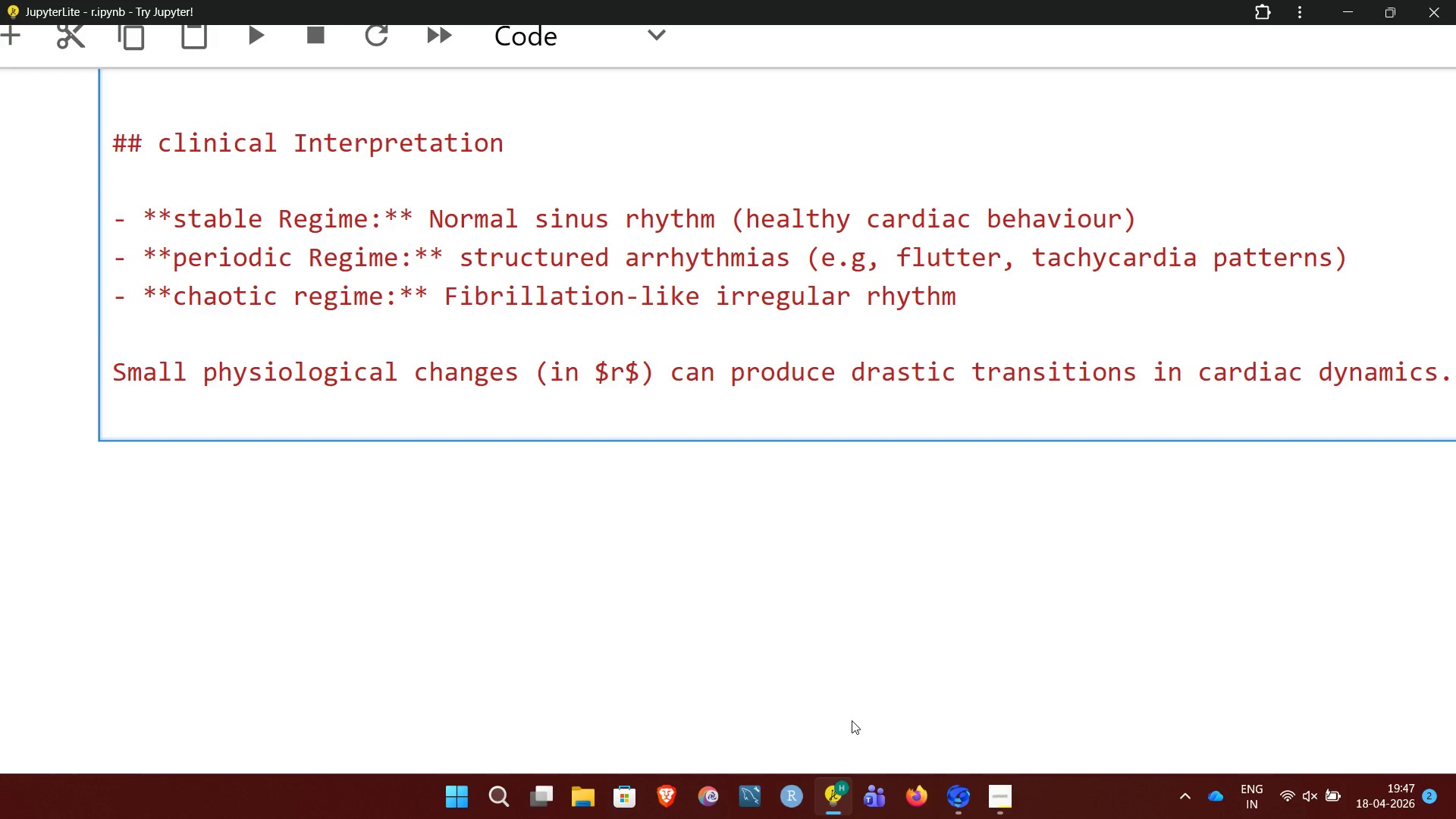 
key(Enter)
 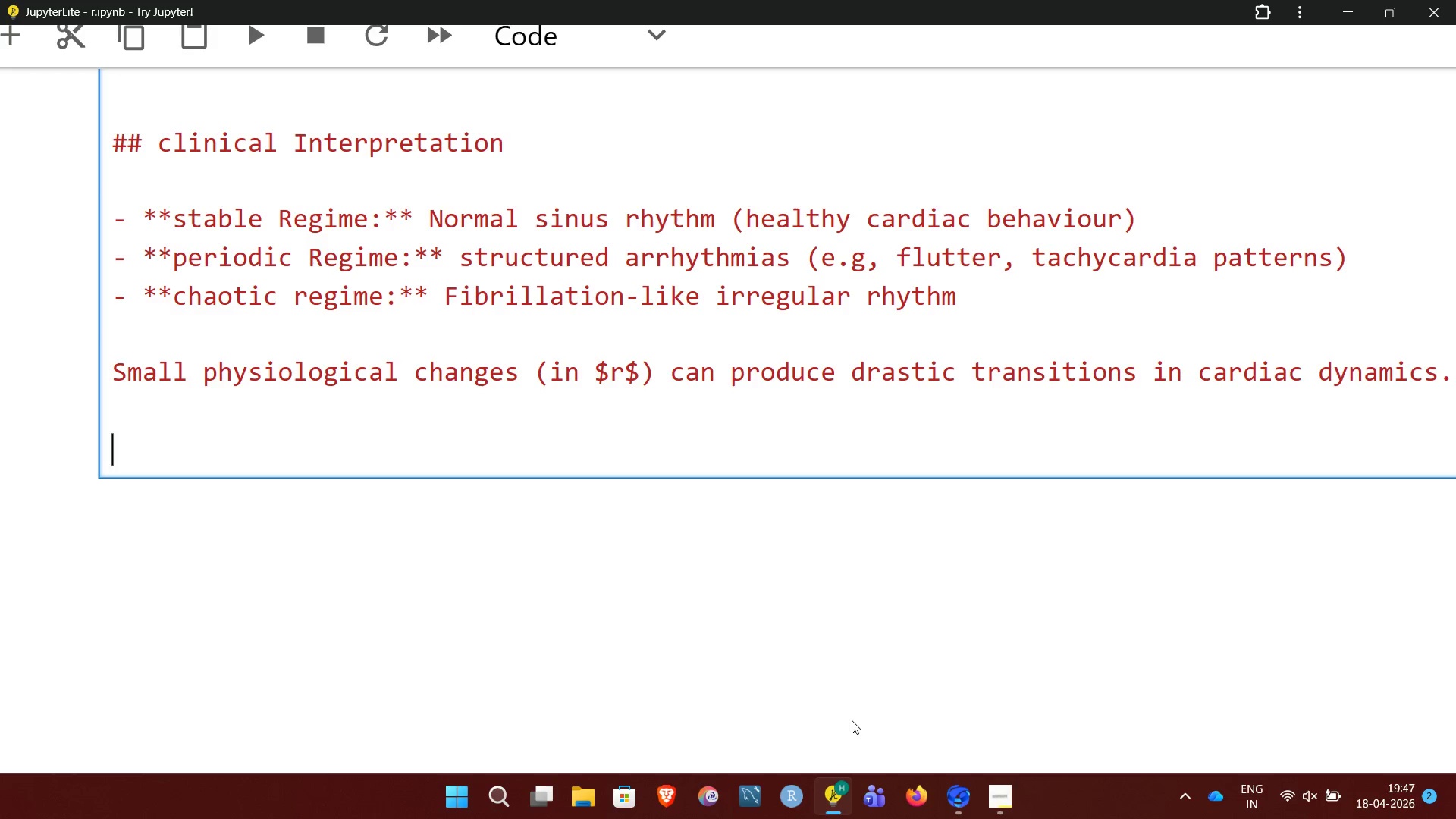 
key(Minus)
 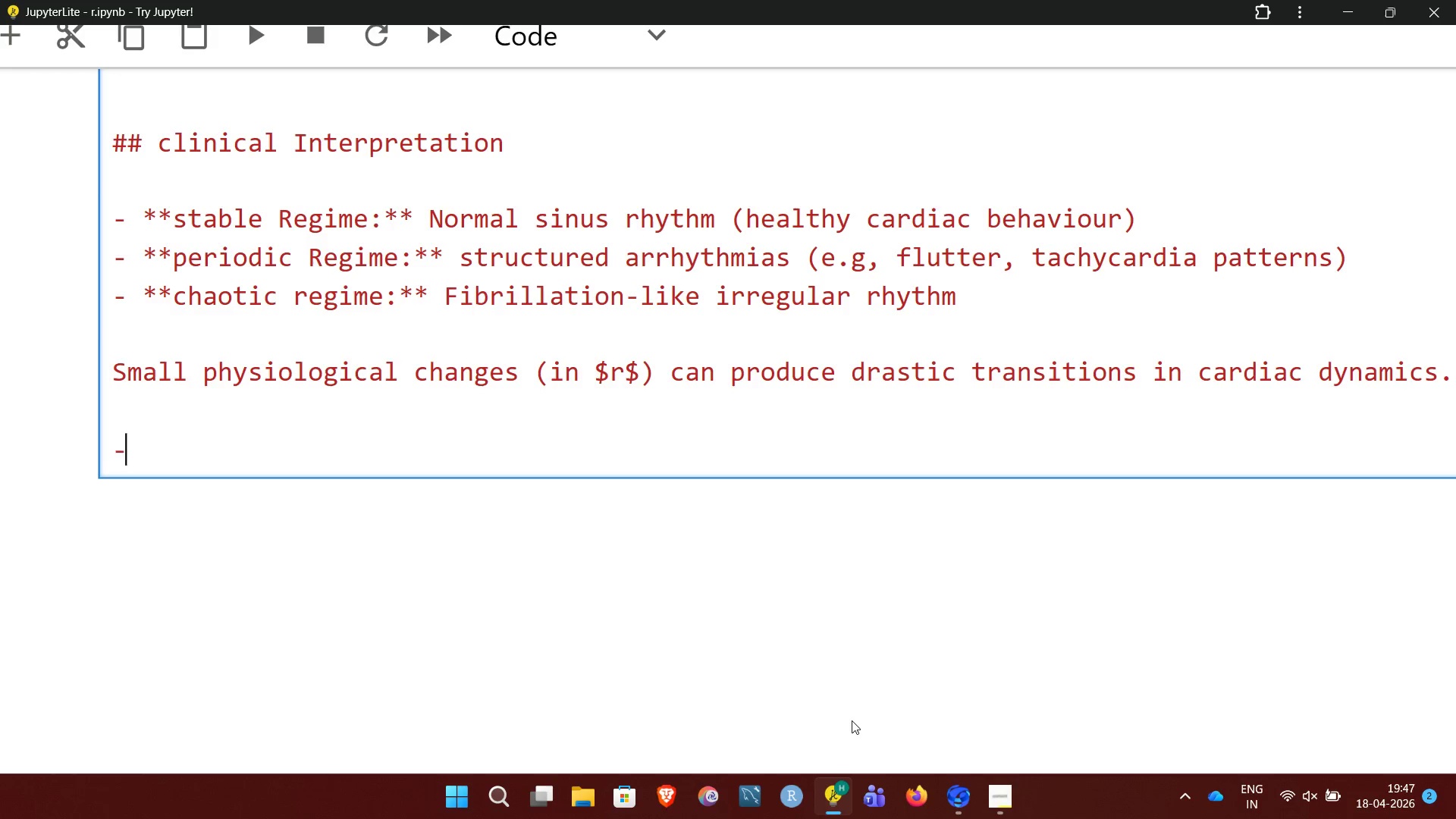 
key(Minus)
 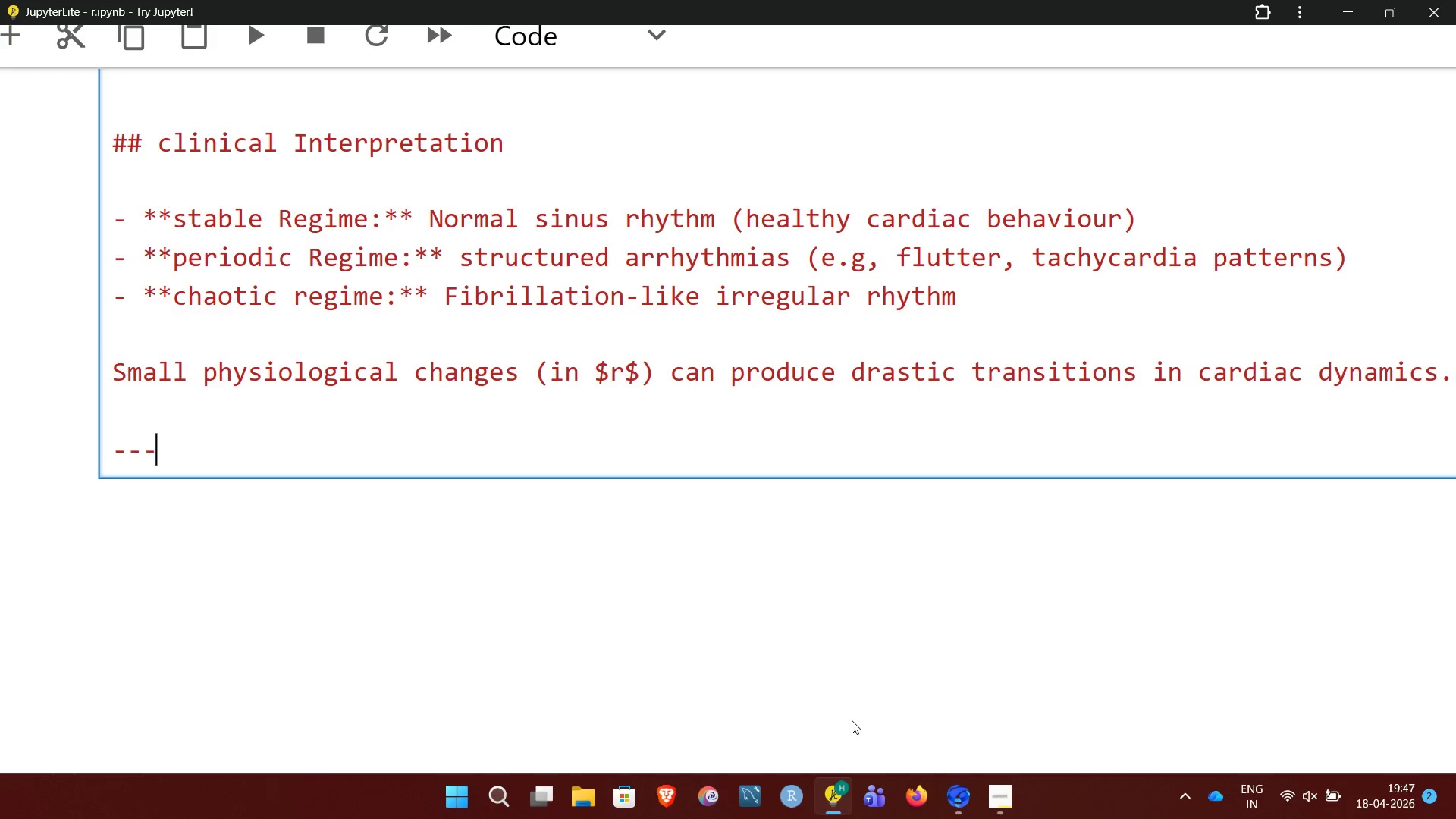 
key(Minus)
 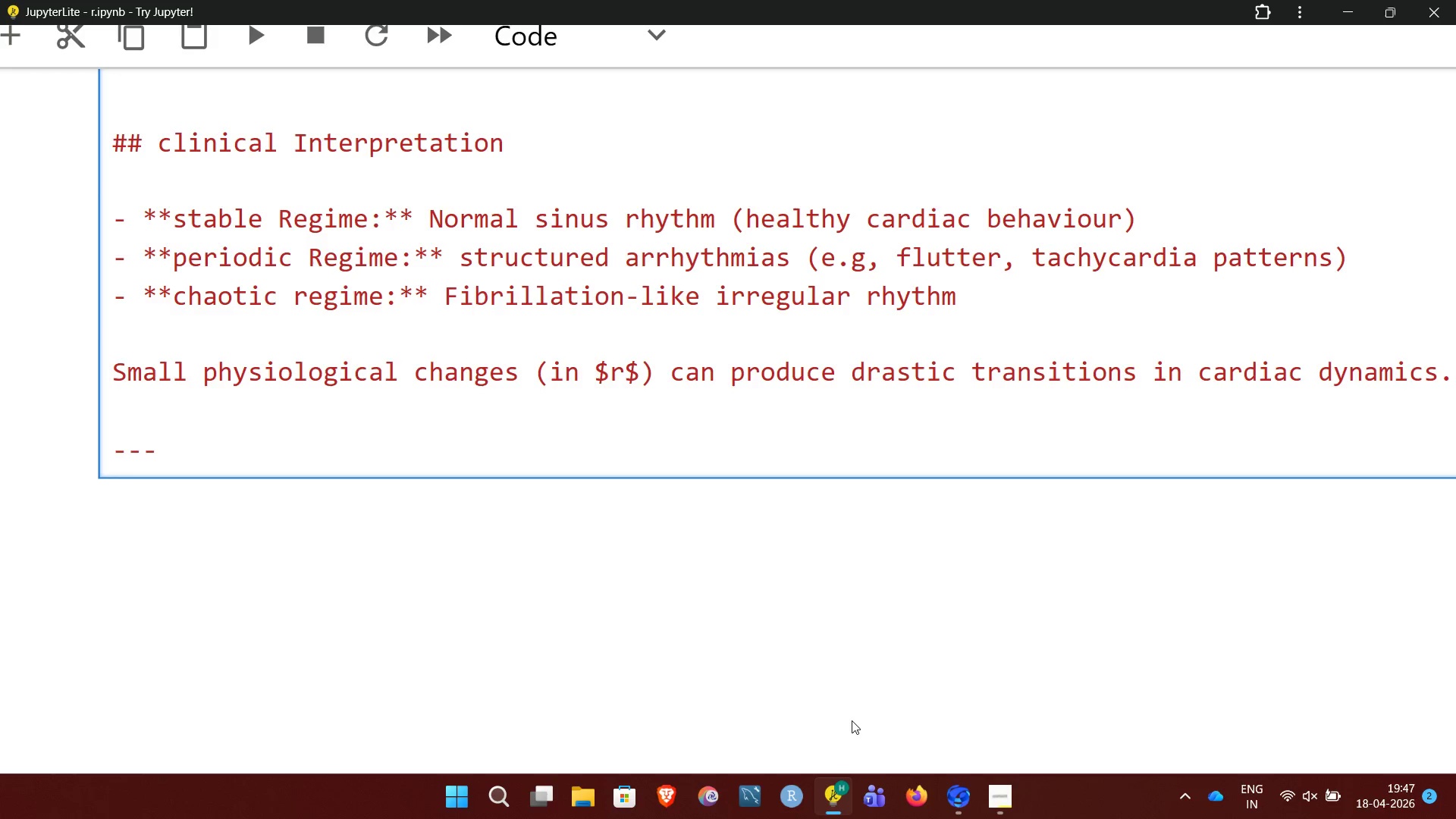 
key(Enter)
 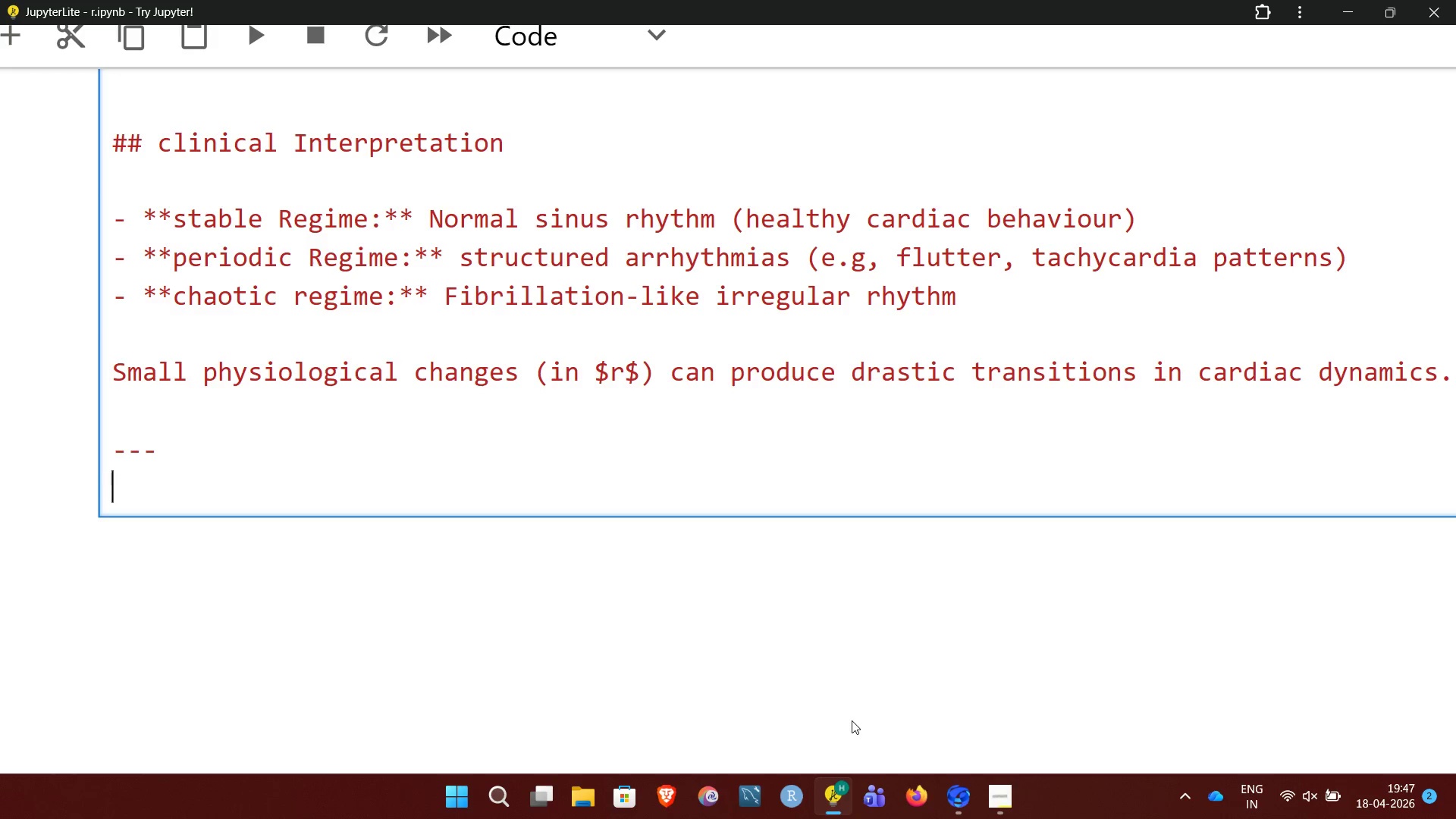 
key(Enter)
 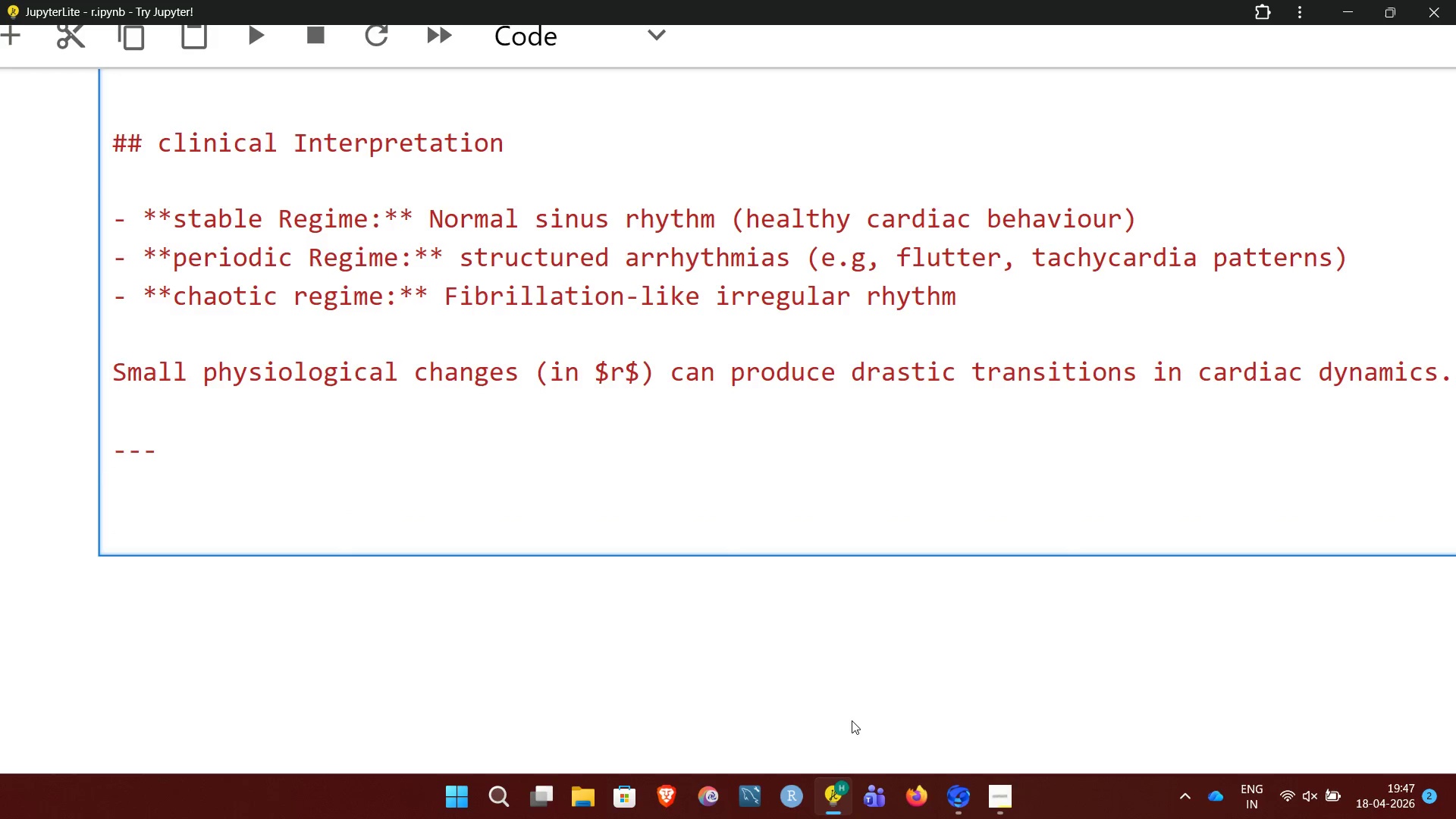 
type(##)
 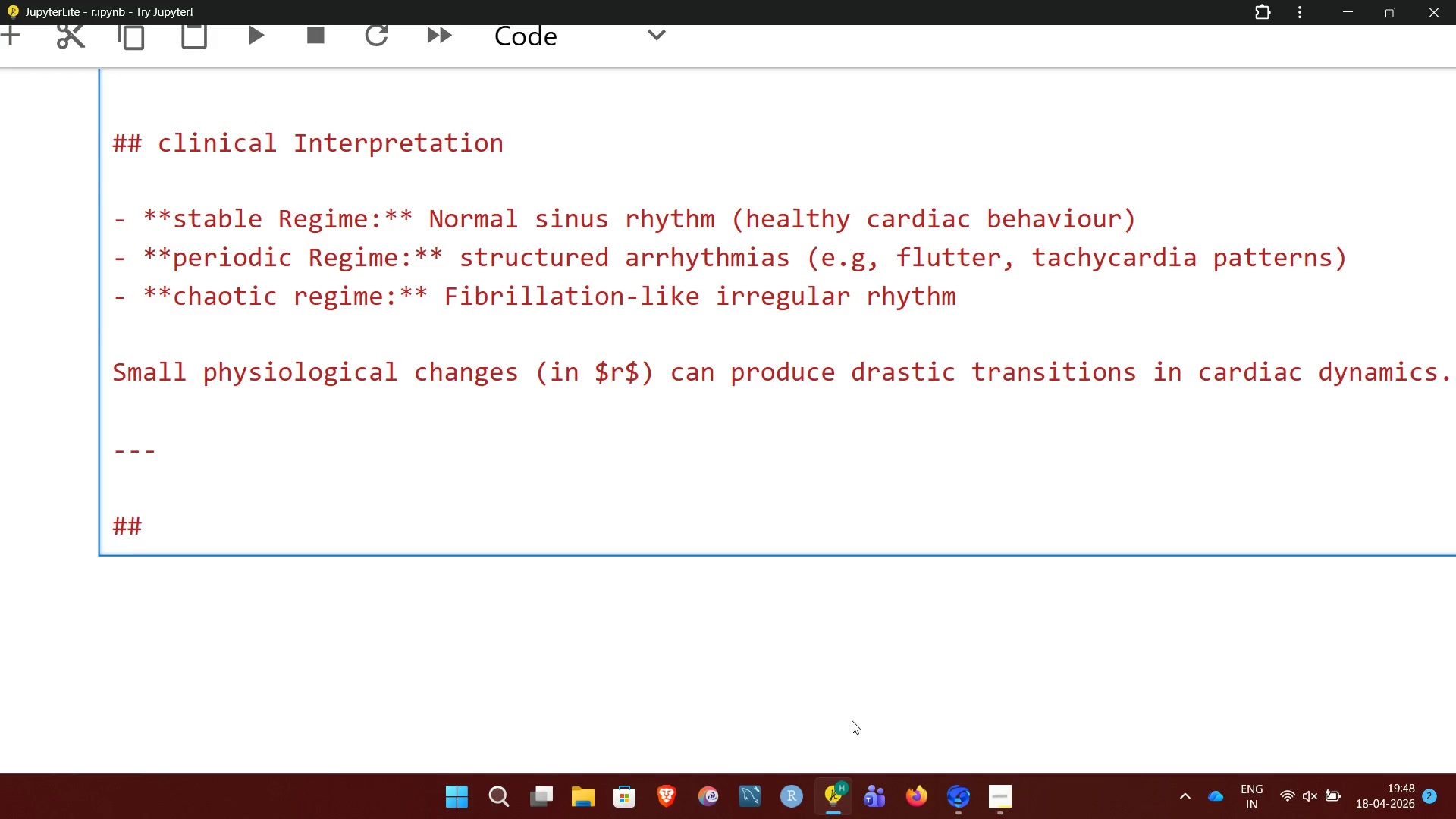 
wait(5.53)
 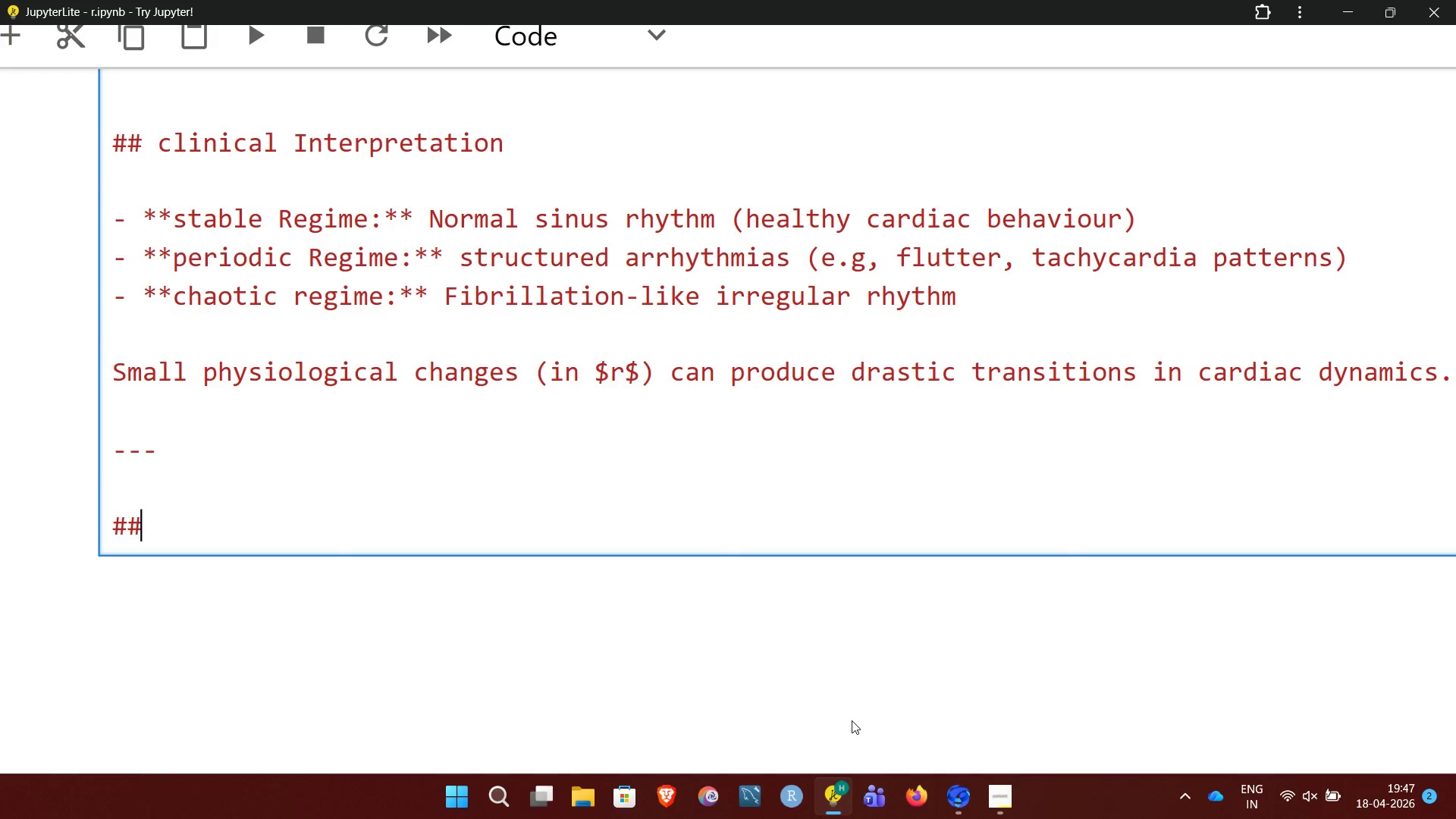 
type( Scientific Note)
 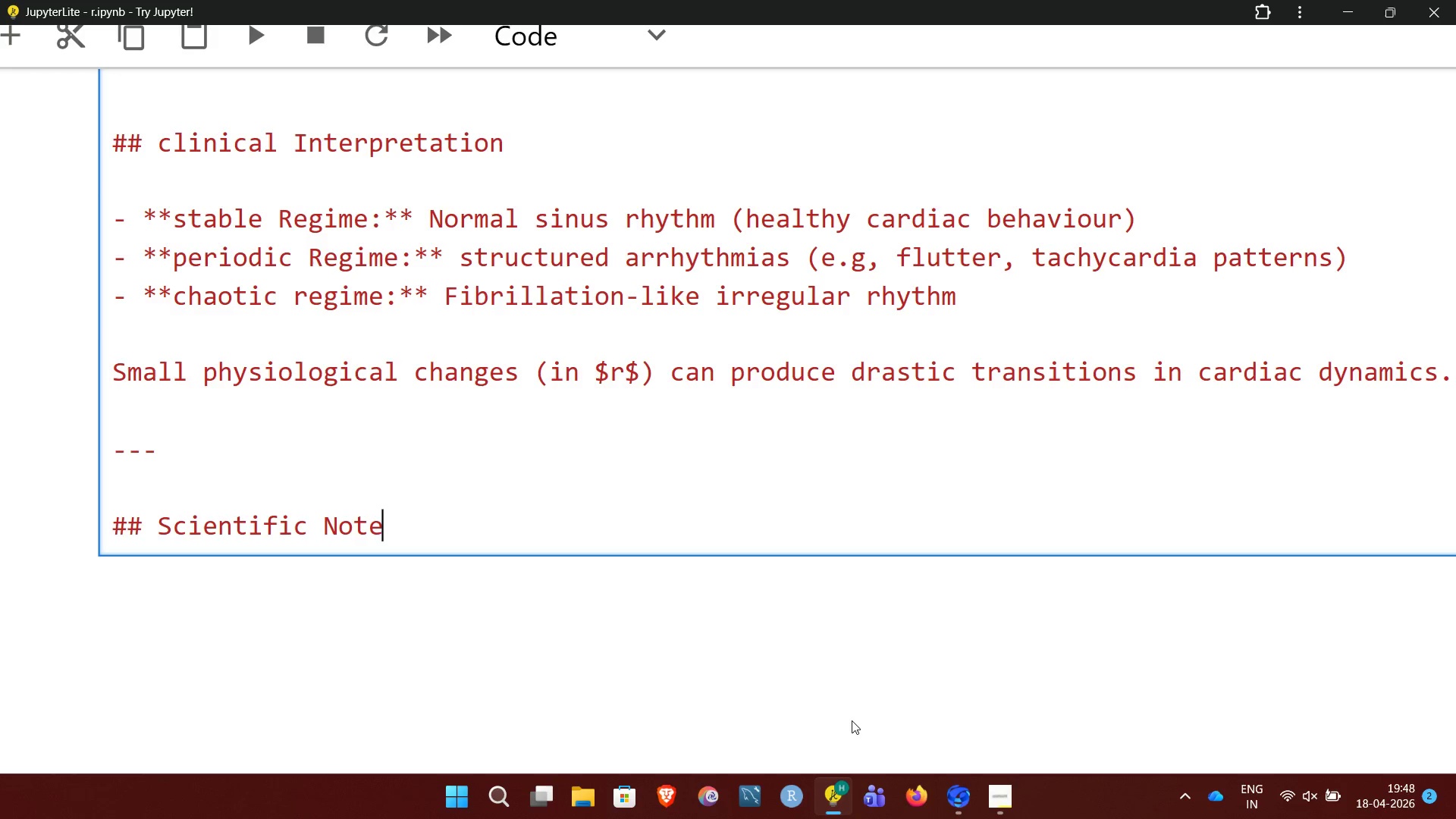 
key(Enter)
 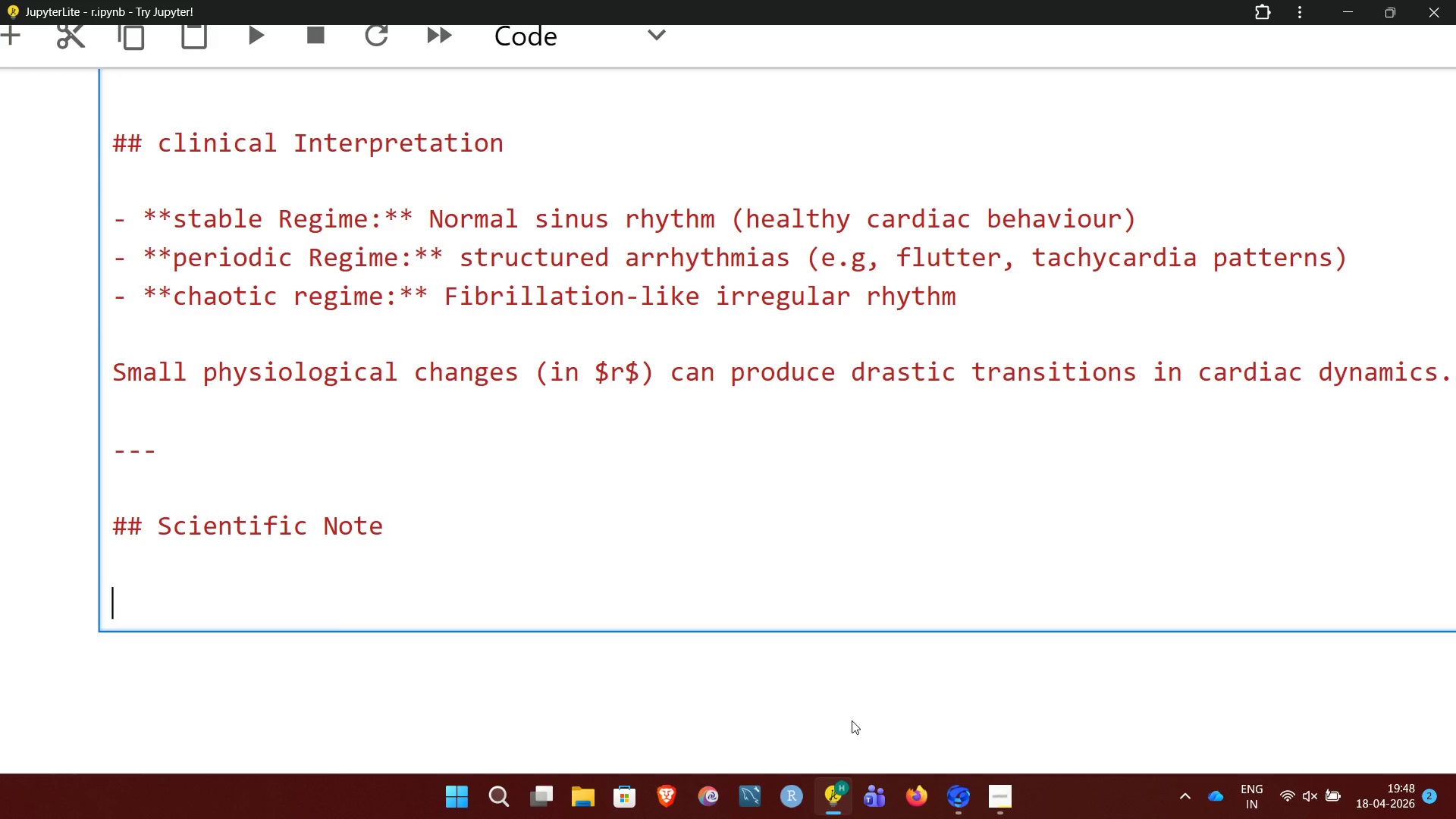 
key(Enter)
 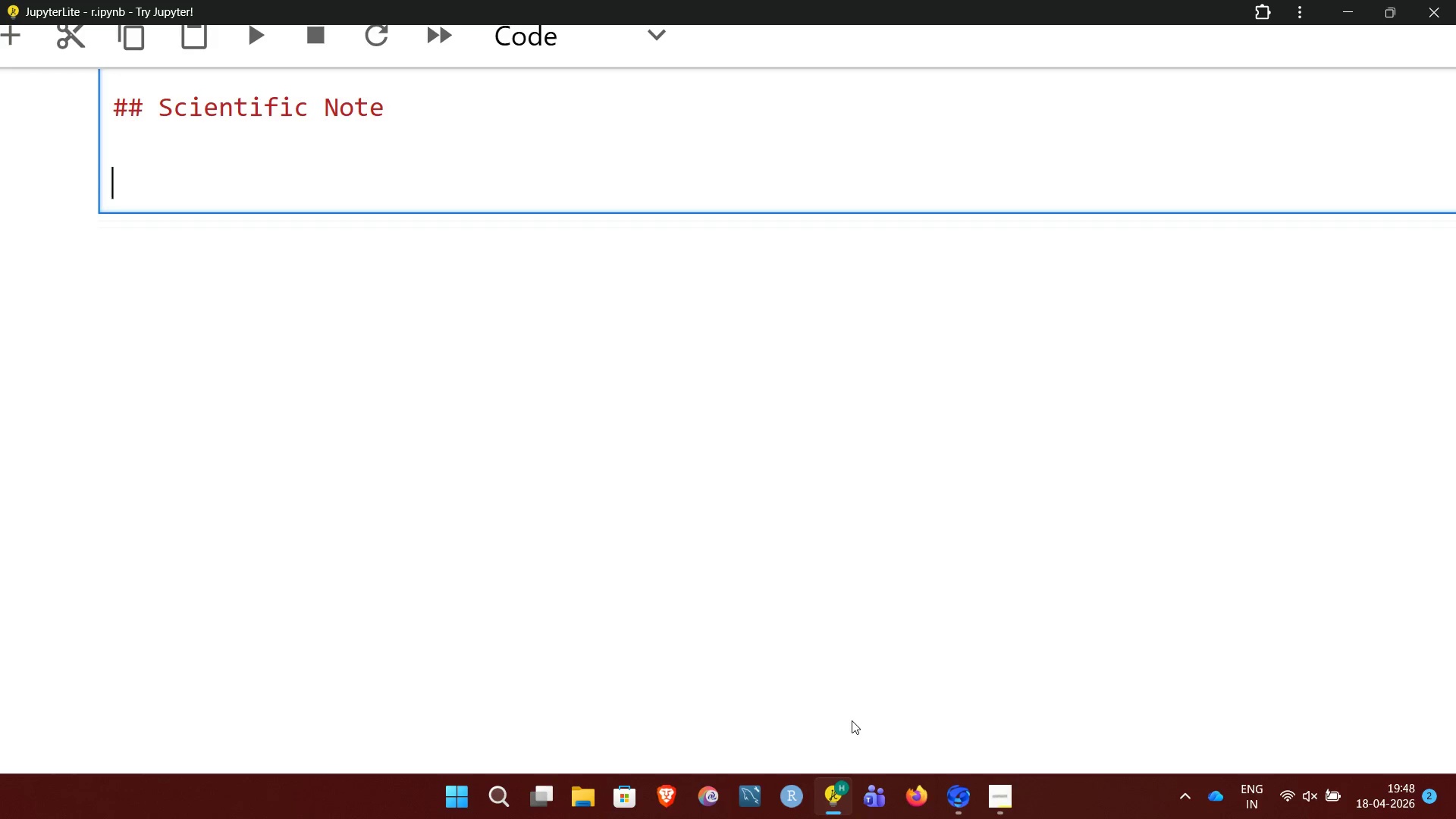 
wait(12.16)
 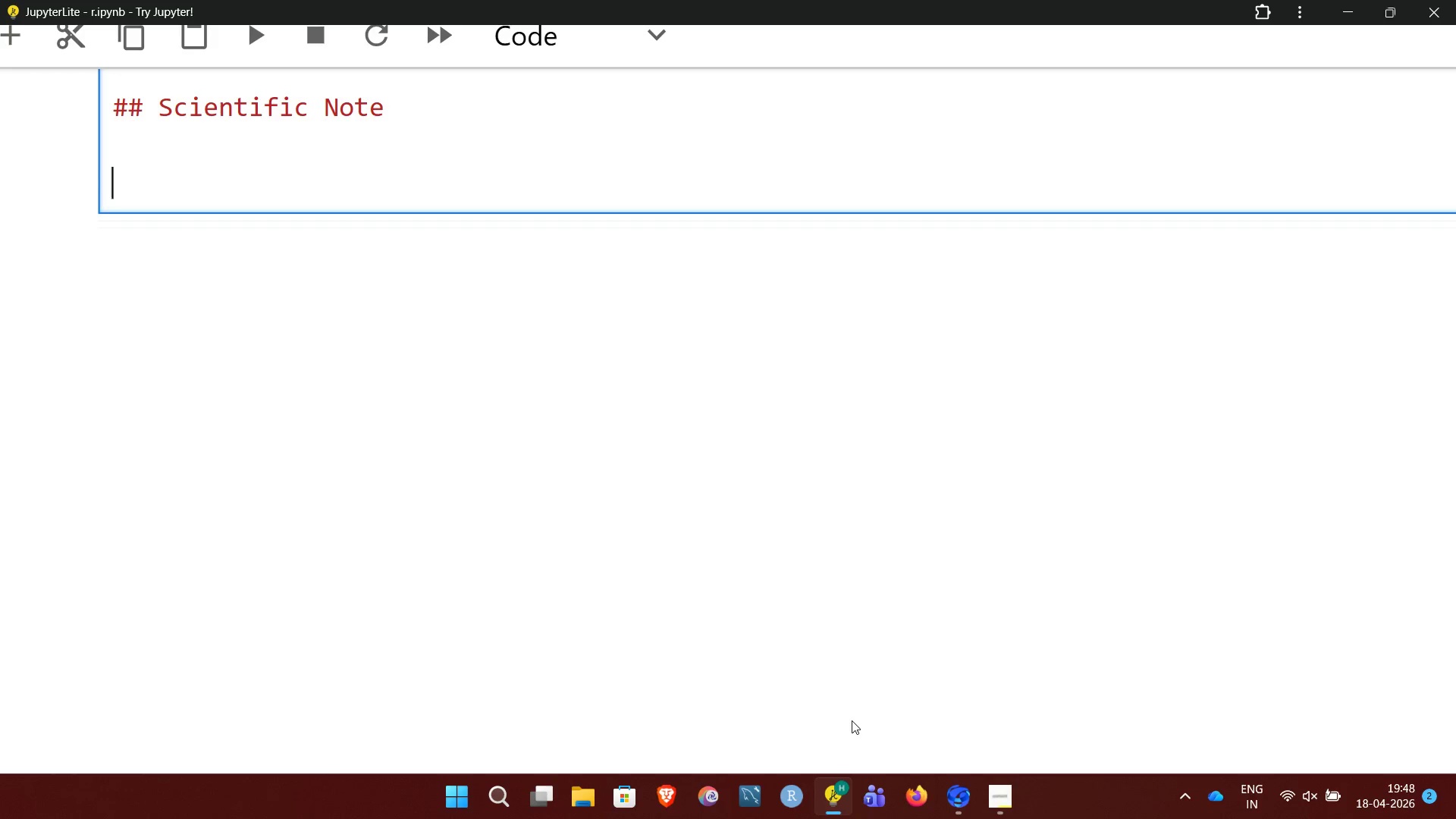 
type(this model)
key(Backspace)
key(Backspace)
key(Backspace)
key(Backspace)
key(Backspace)
key(Backspace)
key(Backspace)
key(Backspace)
key(Backspace)
key(Backspace)
 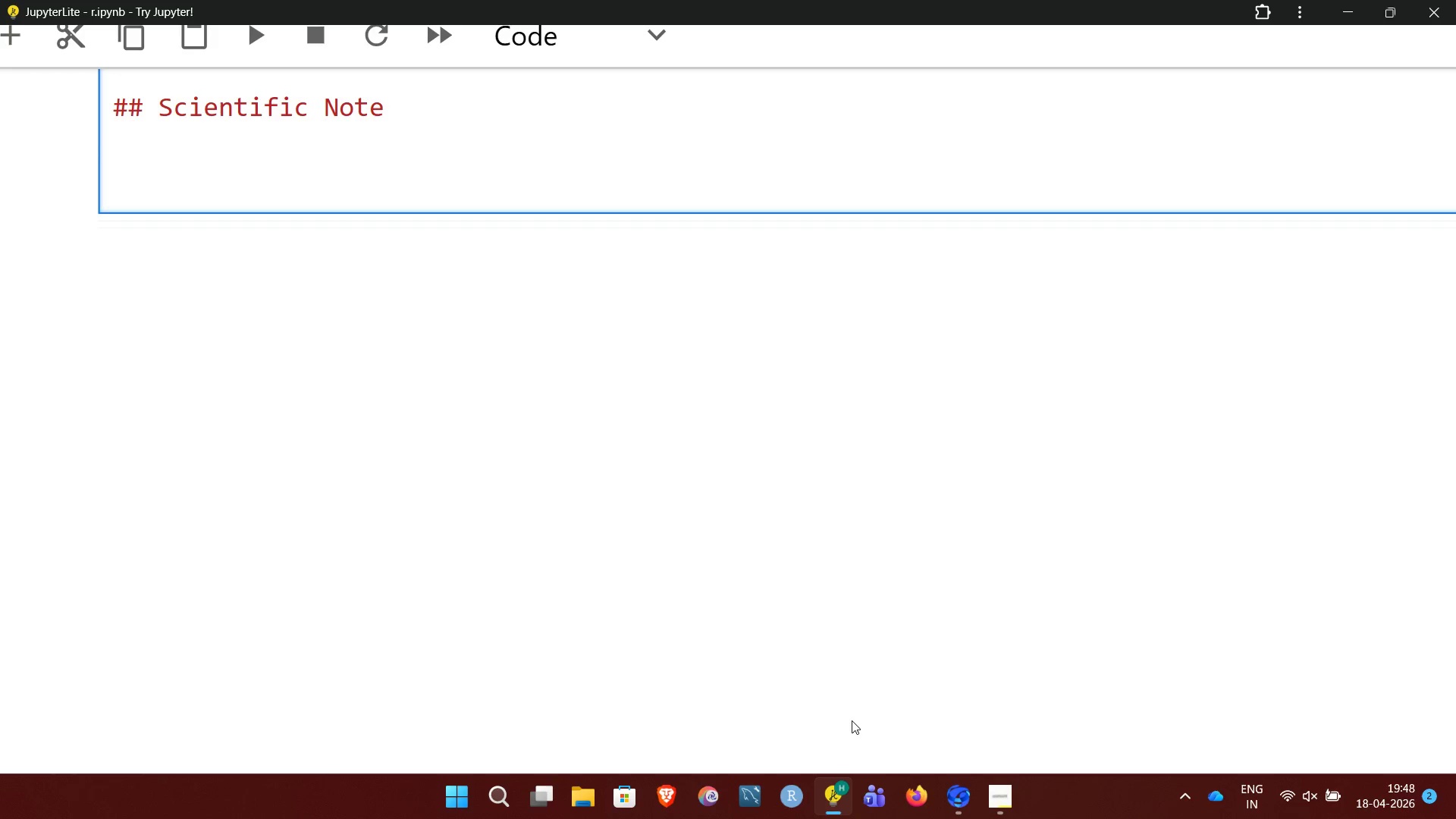 
wait(11.69)
 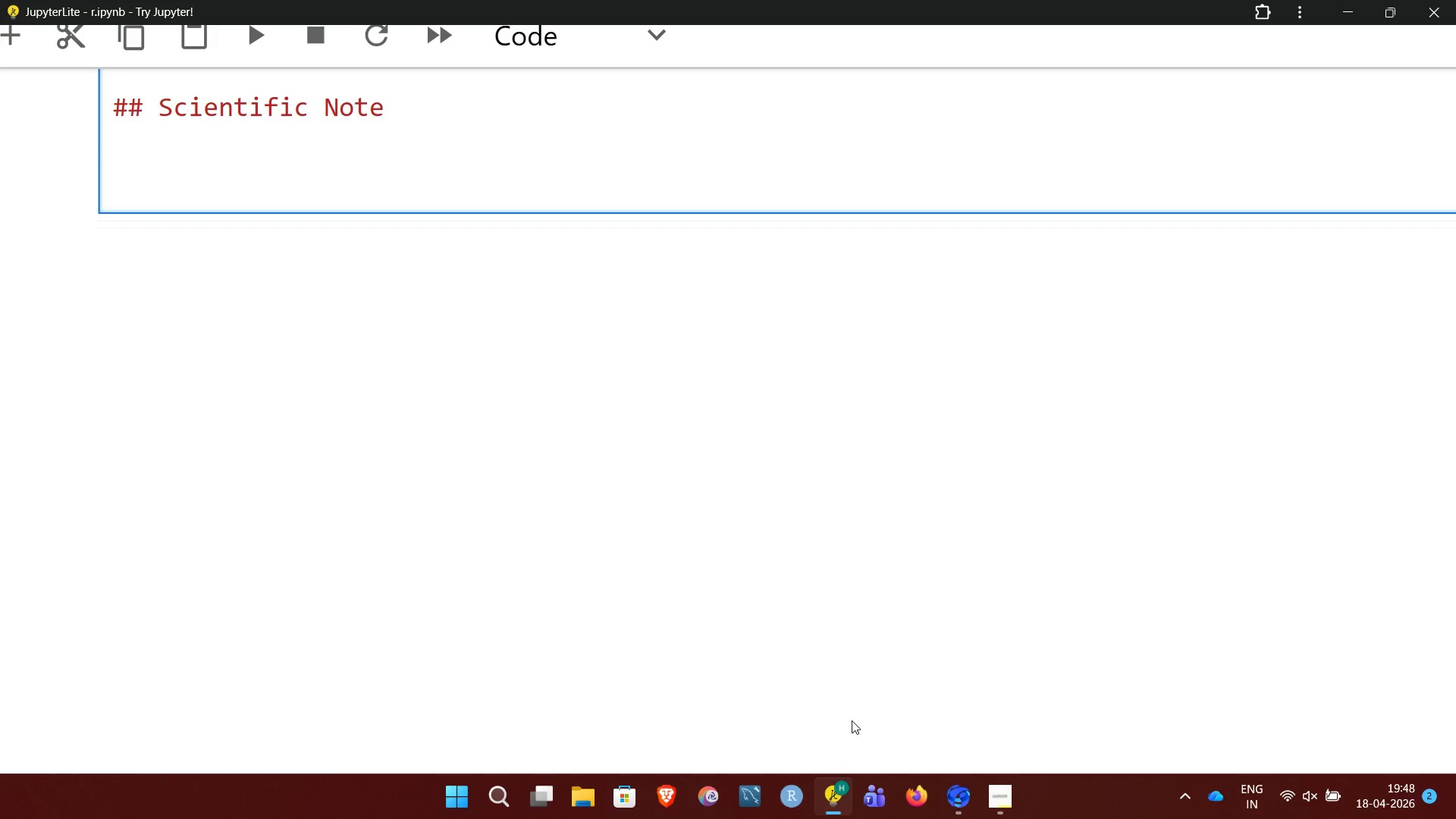 
type(This model is determinis)
 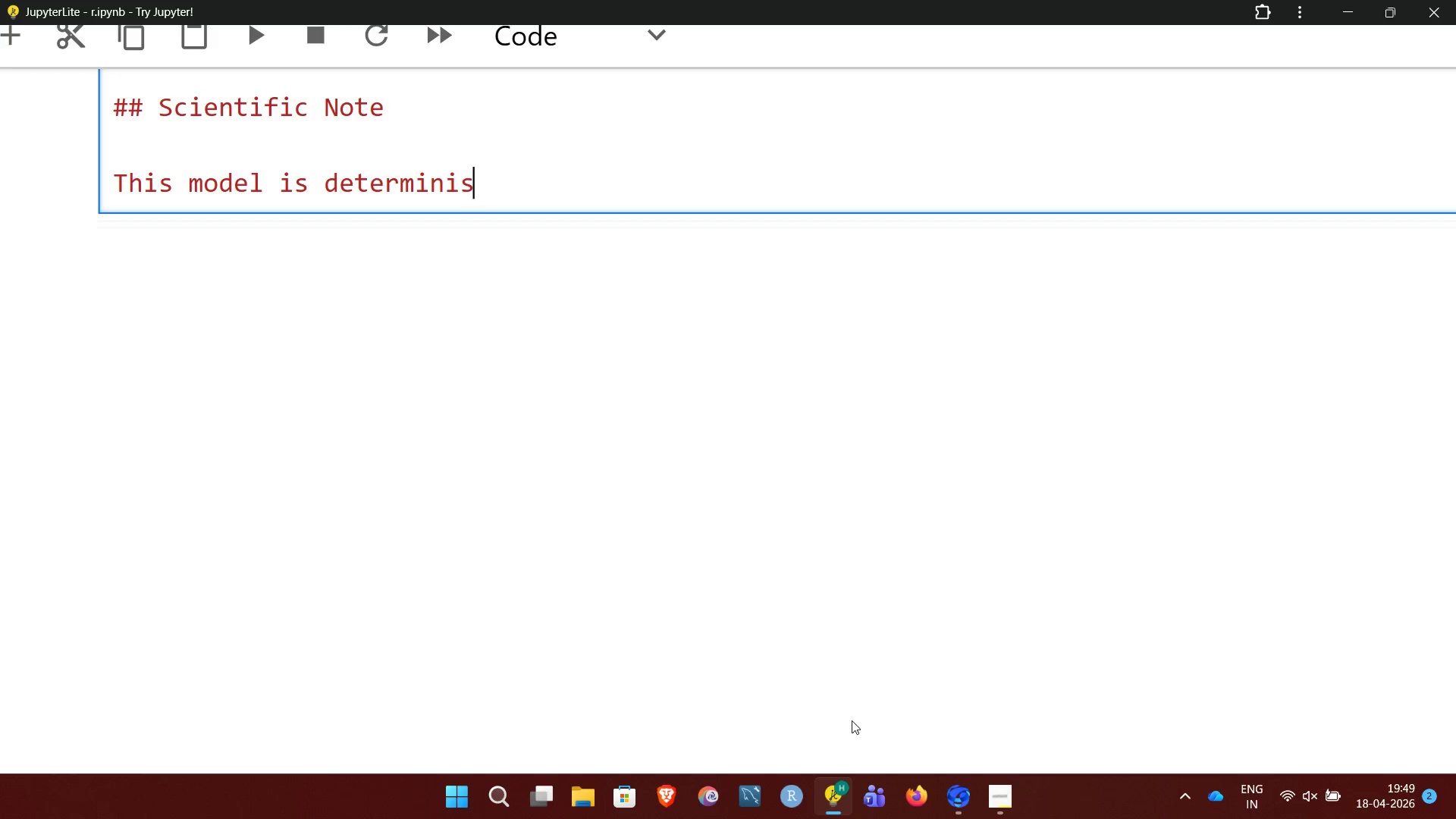 
type(tic)
 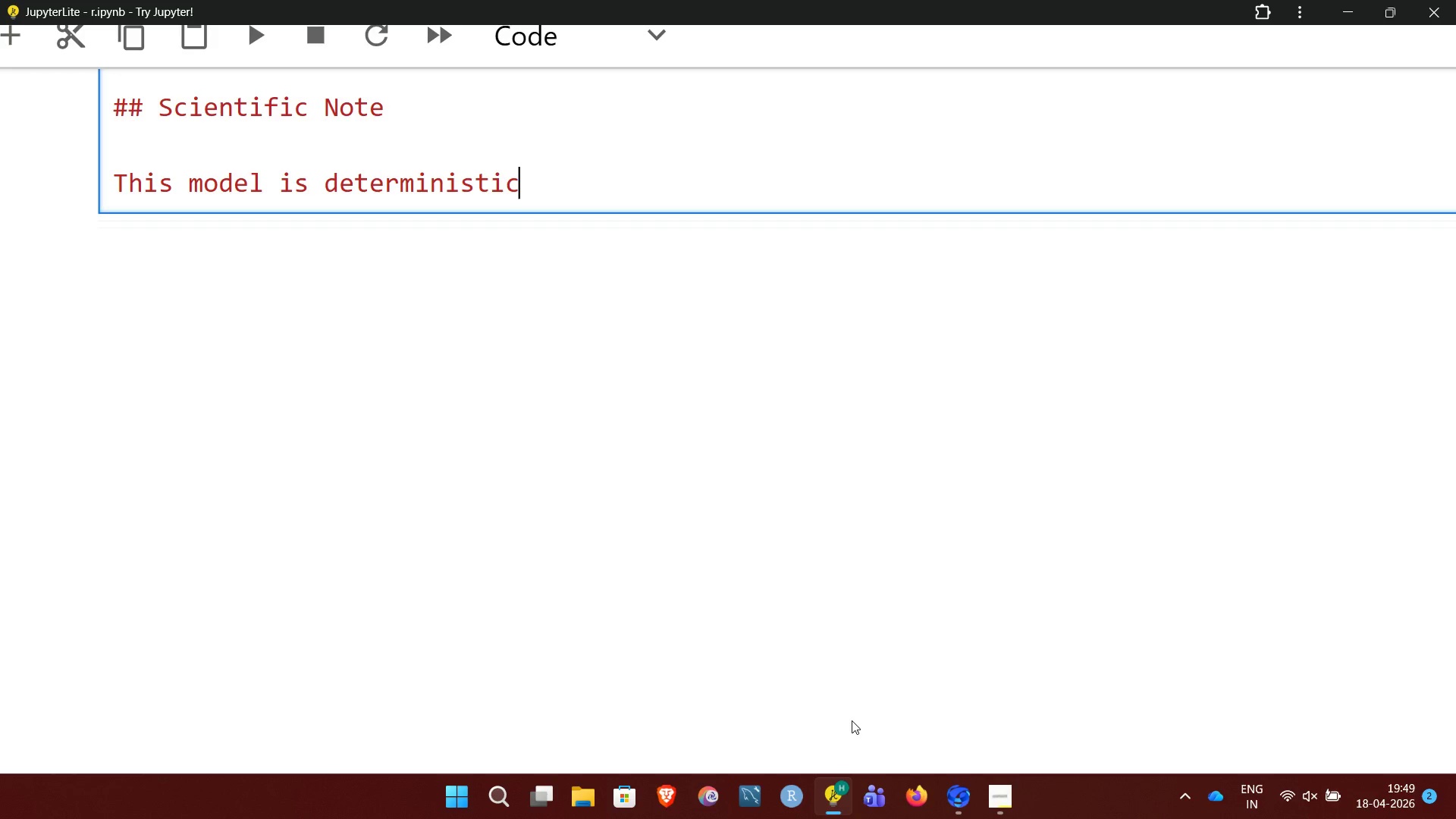 
type( (no randomness)
 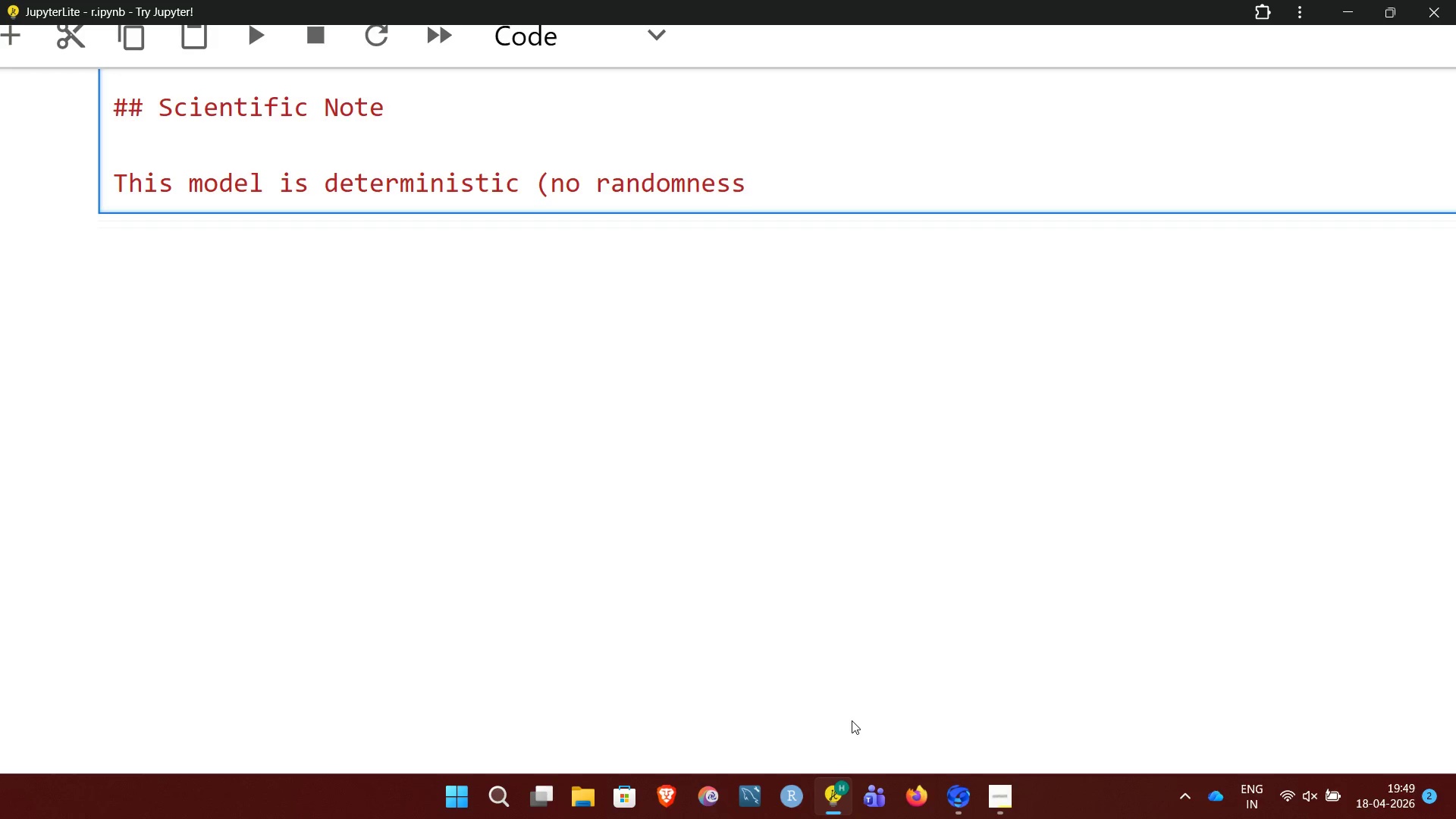 
hold_key(key=ShiftRight, duration=0.55)
 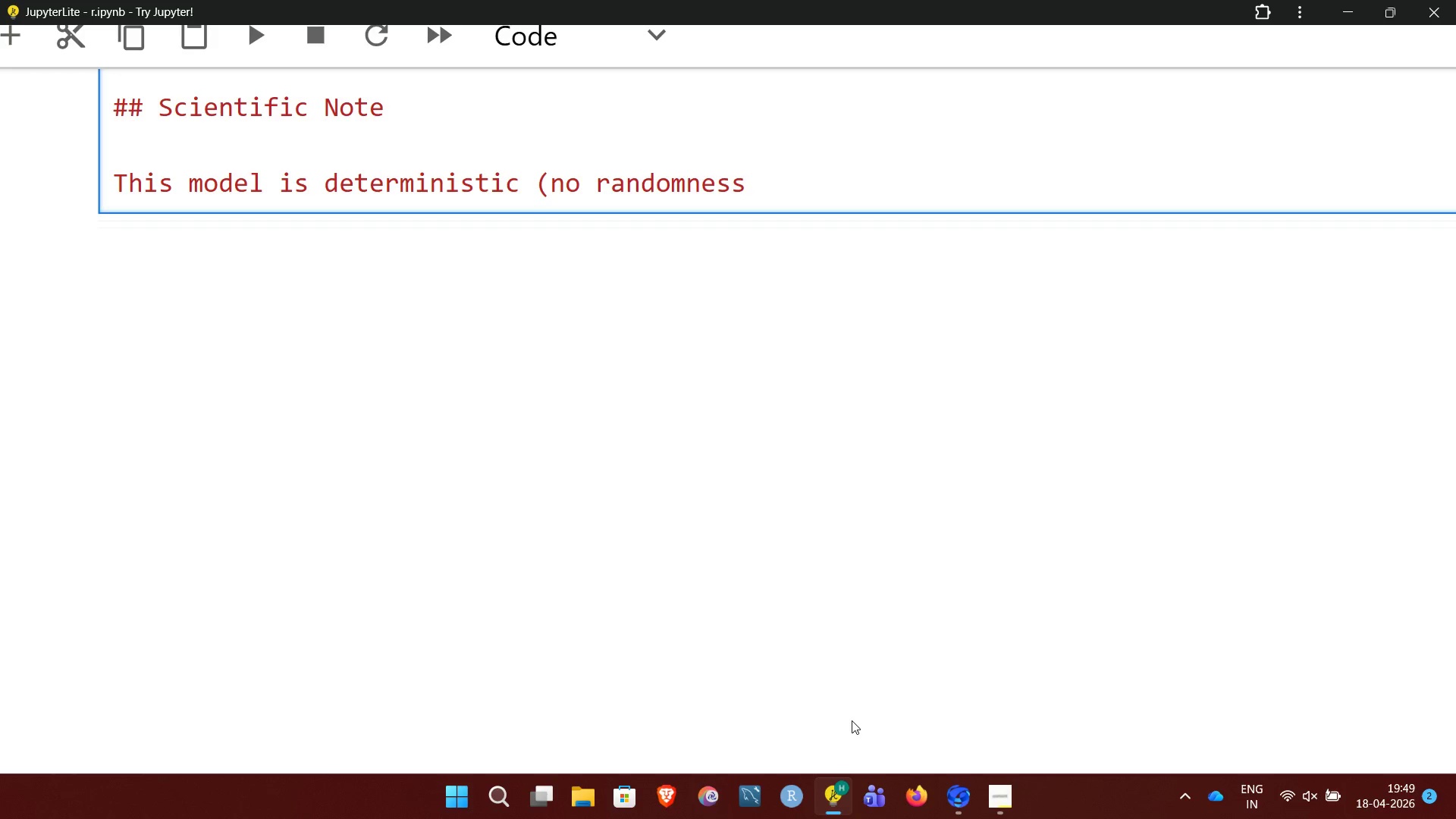 
key(Backspace)
type())
key(Backspace)
type(s))
 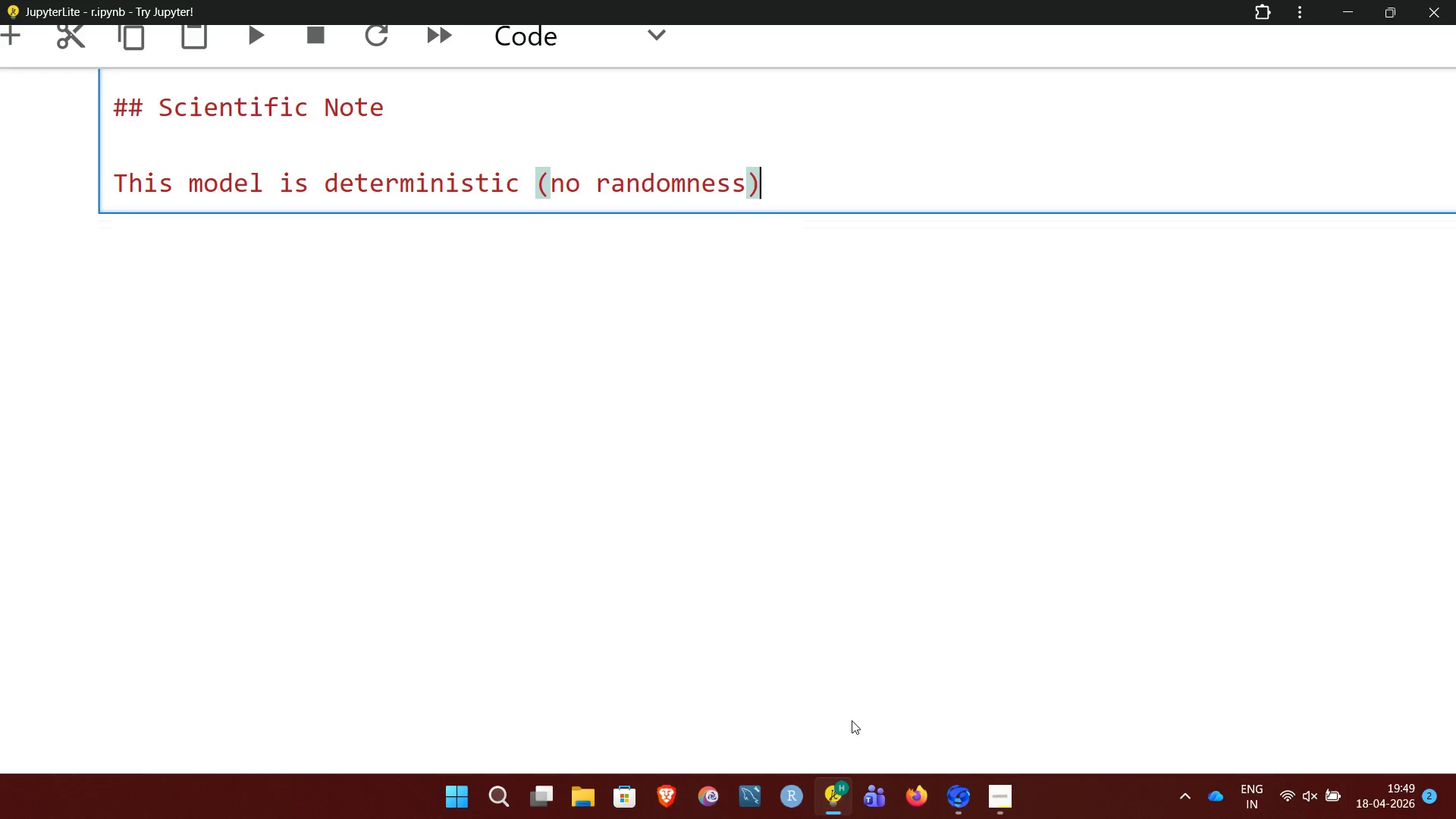 
type( and)